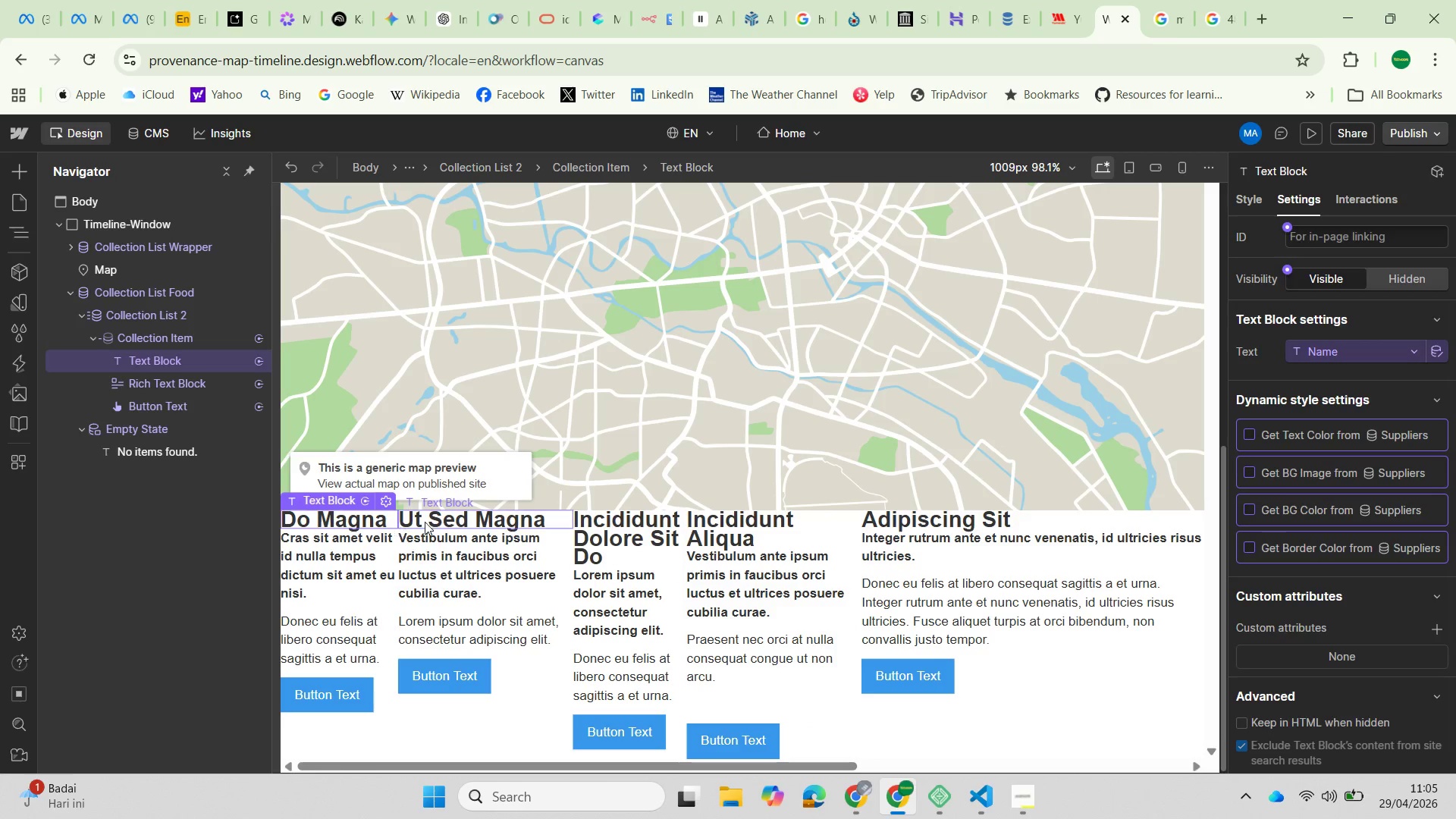 
left_click([463, 511])
 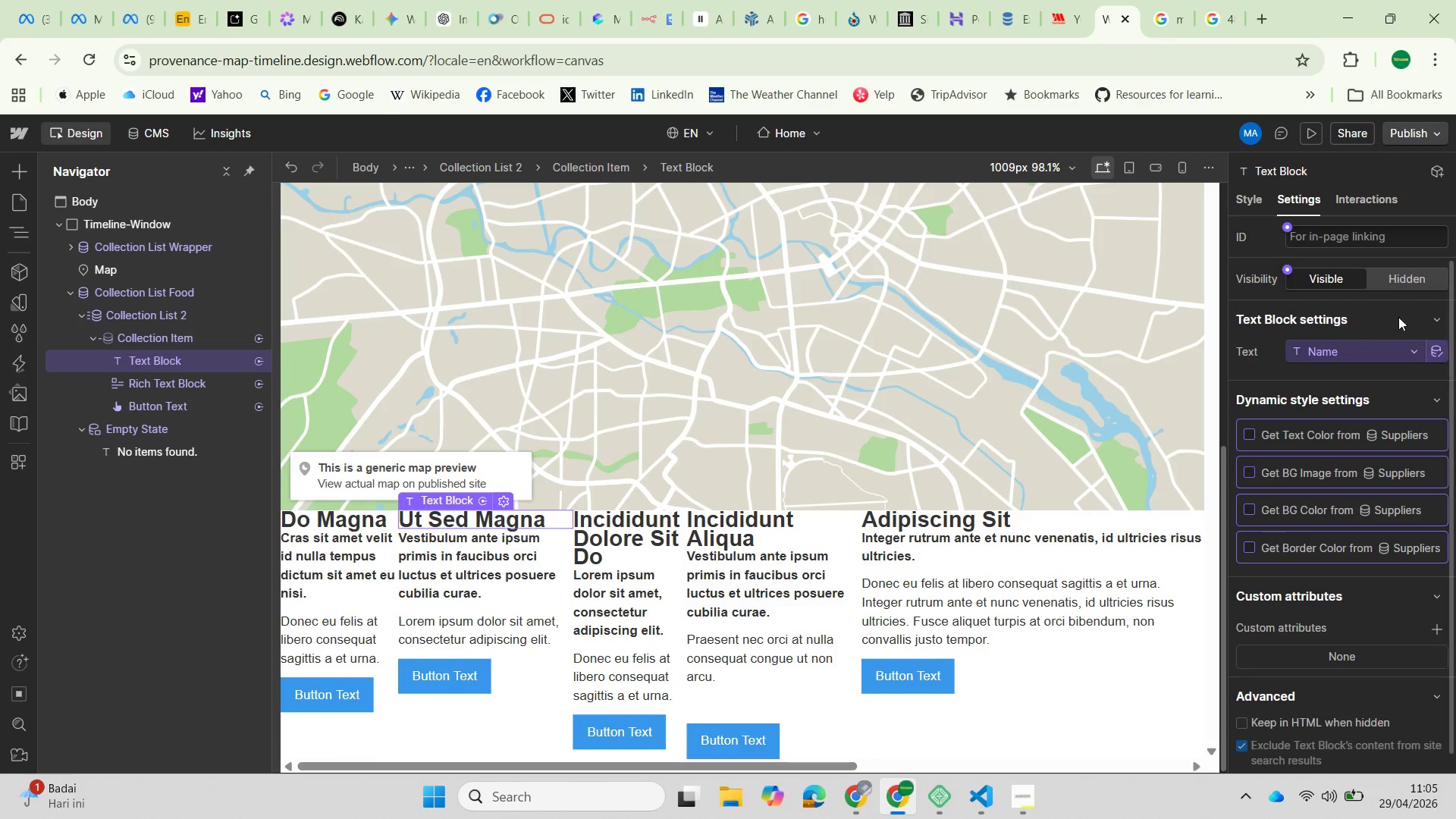 
left_click([1249, 204])
 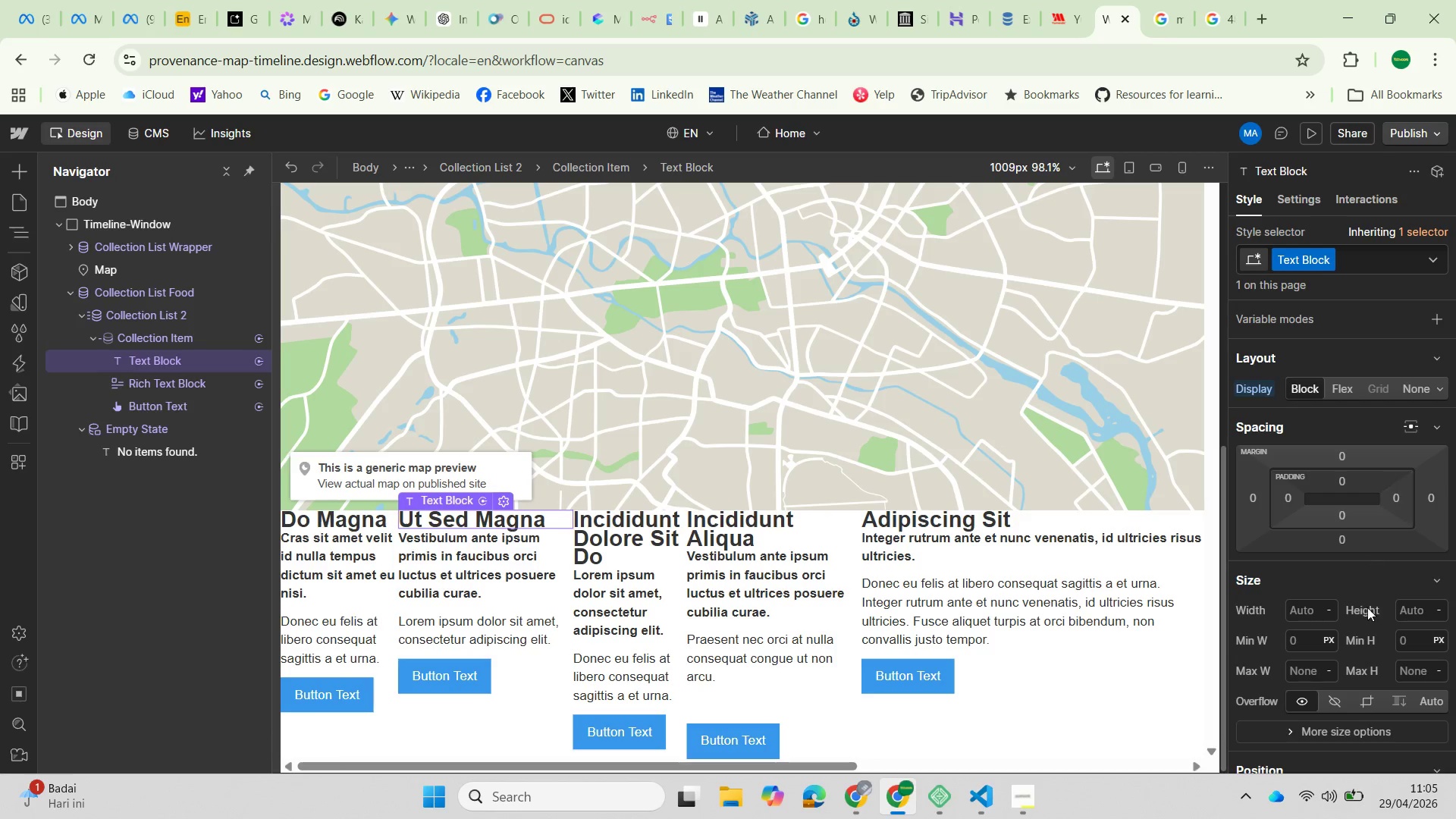 
scroll: coordinate [1319, 645], scroll_direction: down, amount: 4.0
 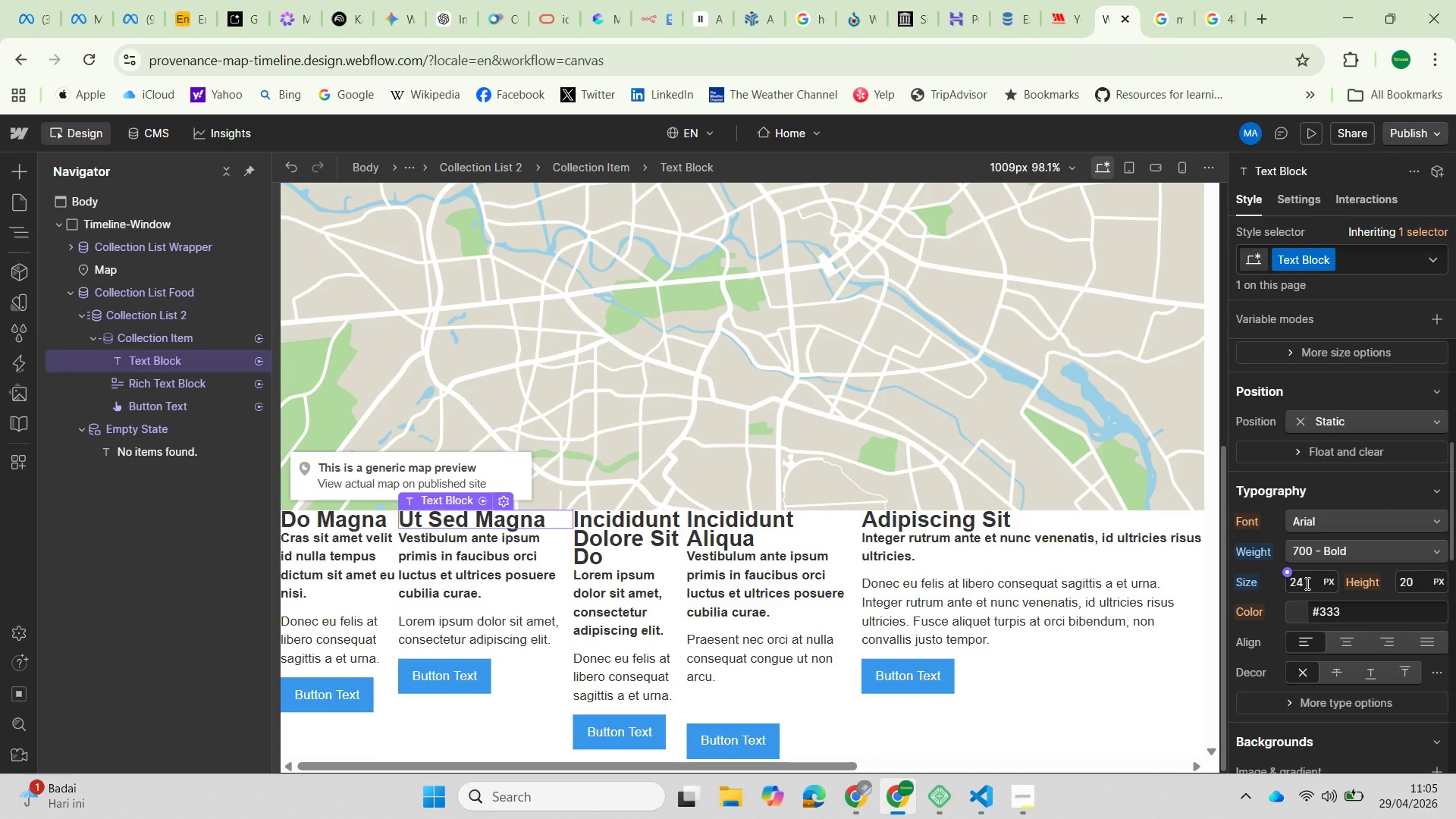 
left_click_drag(start_coordinate=[1306, 583], to_coordinate=[1284, 591])
 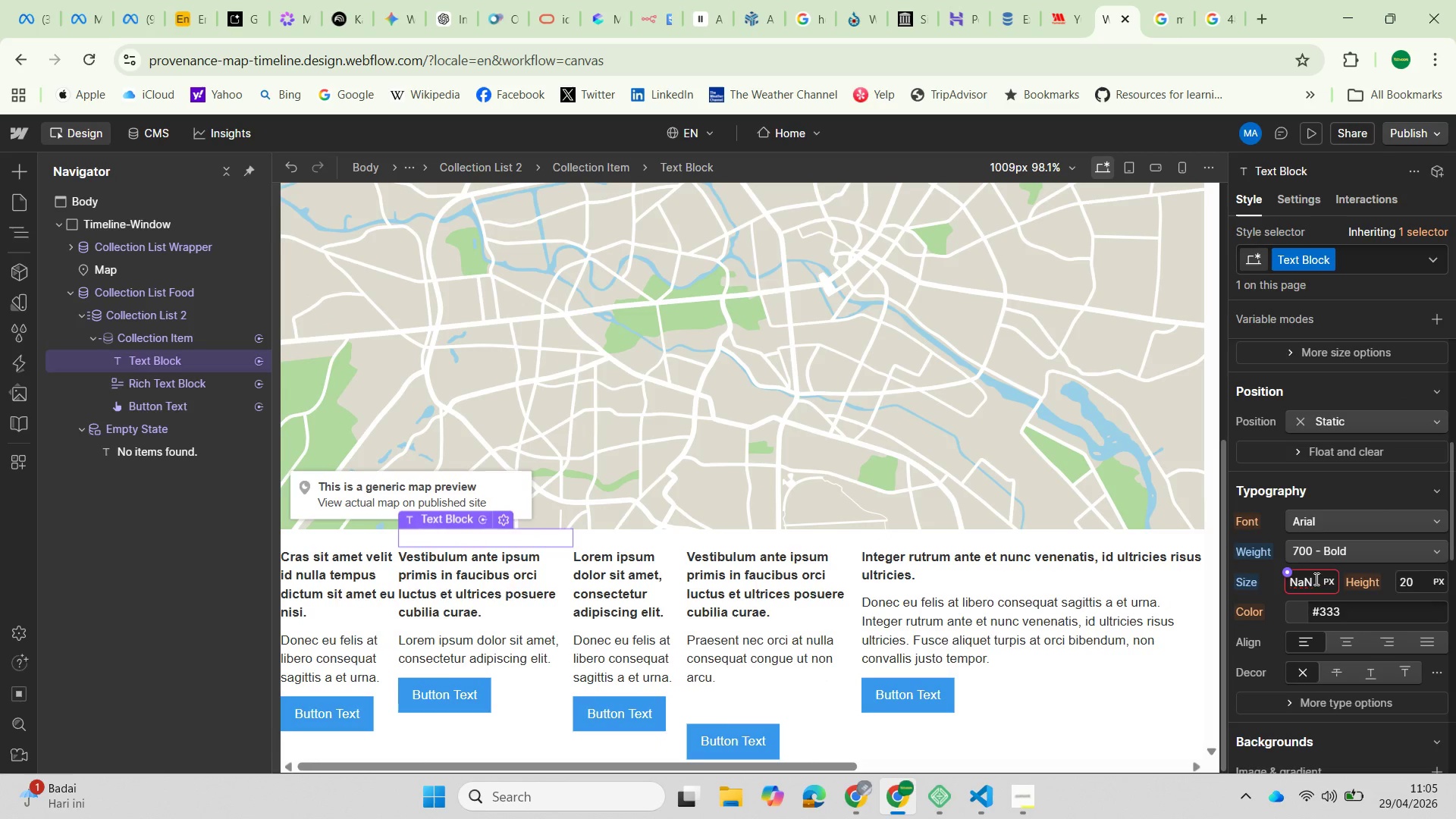 
left_click_drag(start_coordinate=[1315, 579], to_coordinate=[1282, 588])
 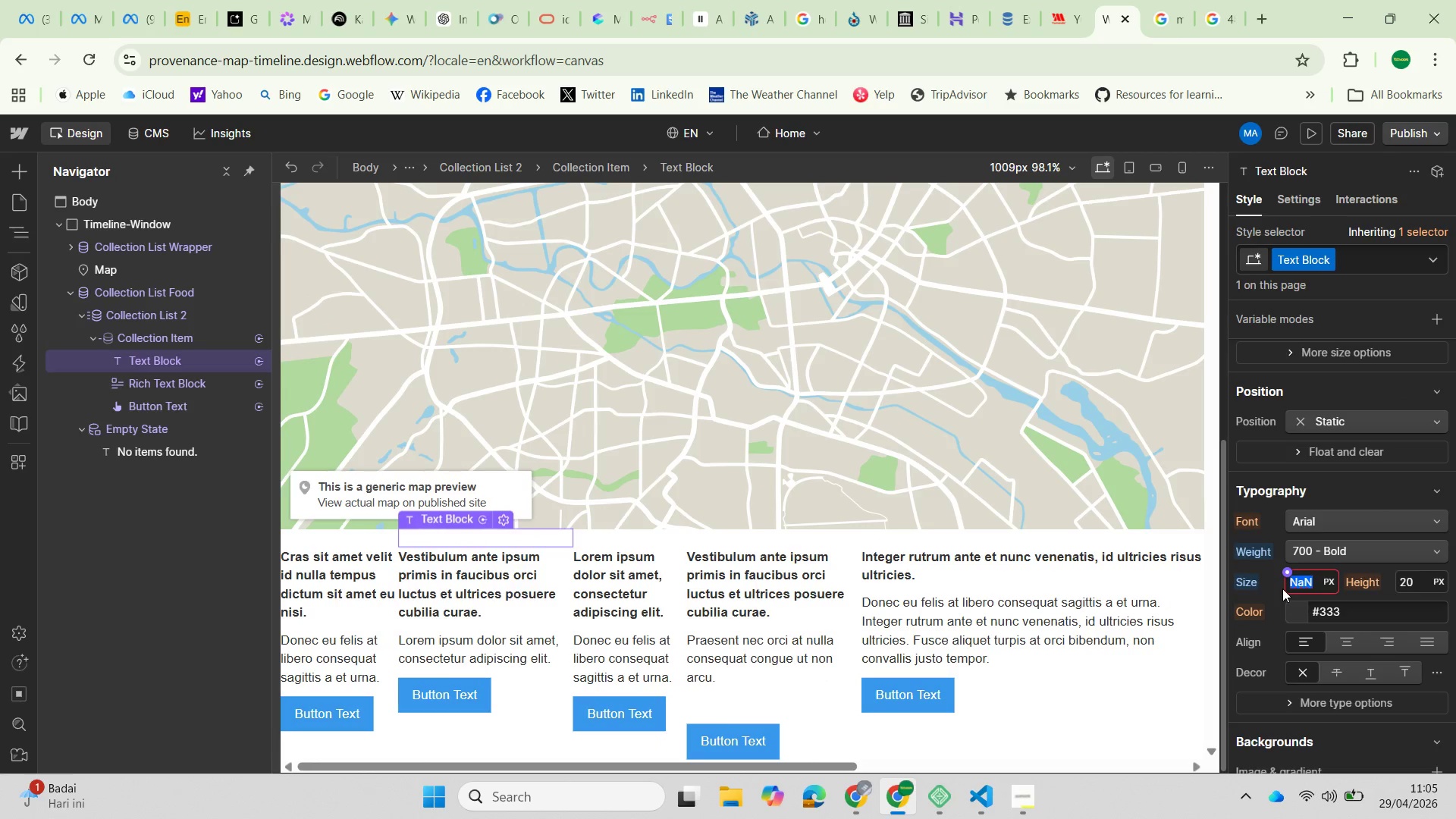 
type(14)
 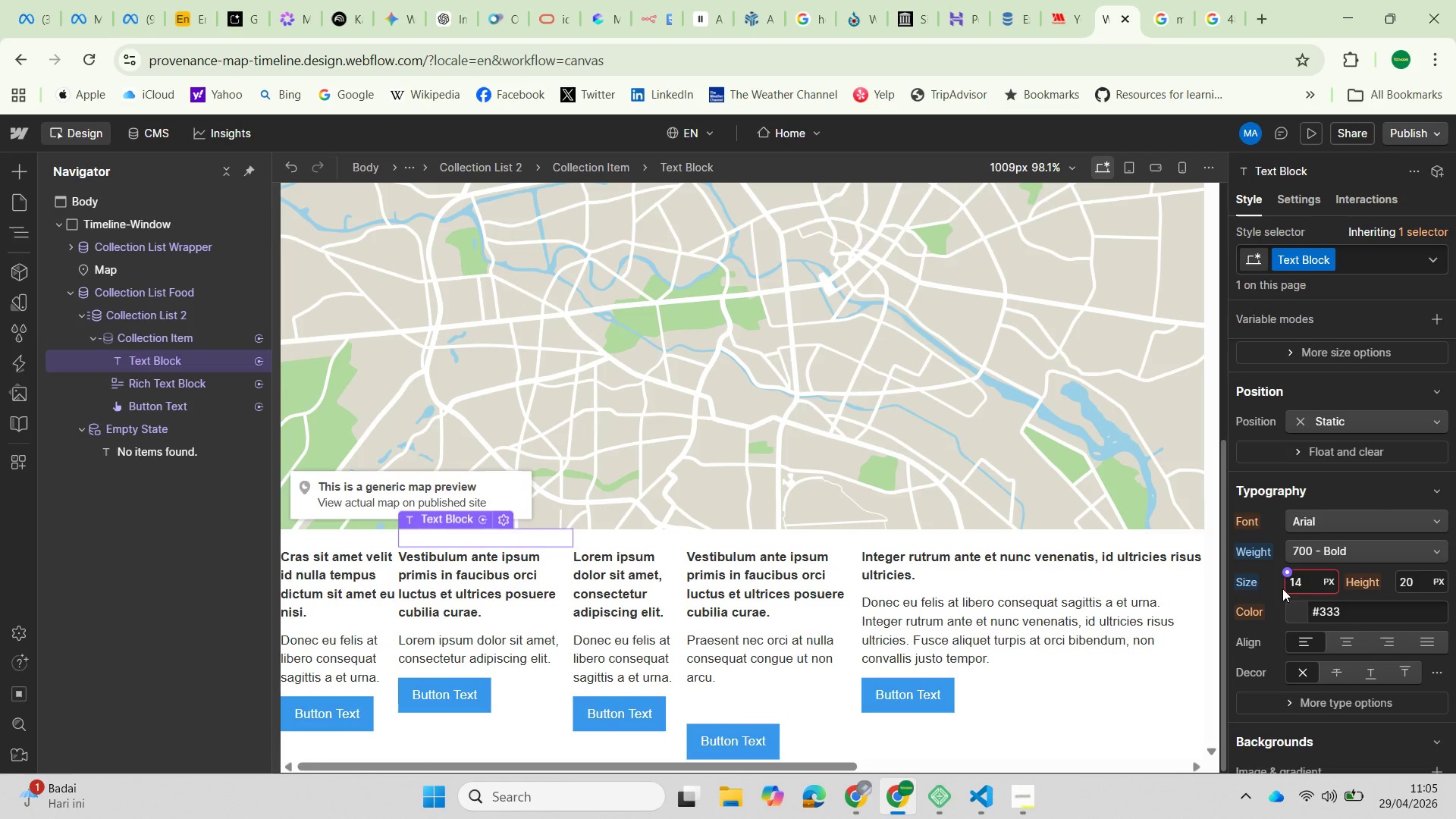 
key(Enter)
 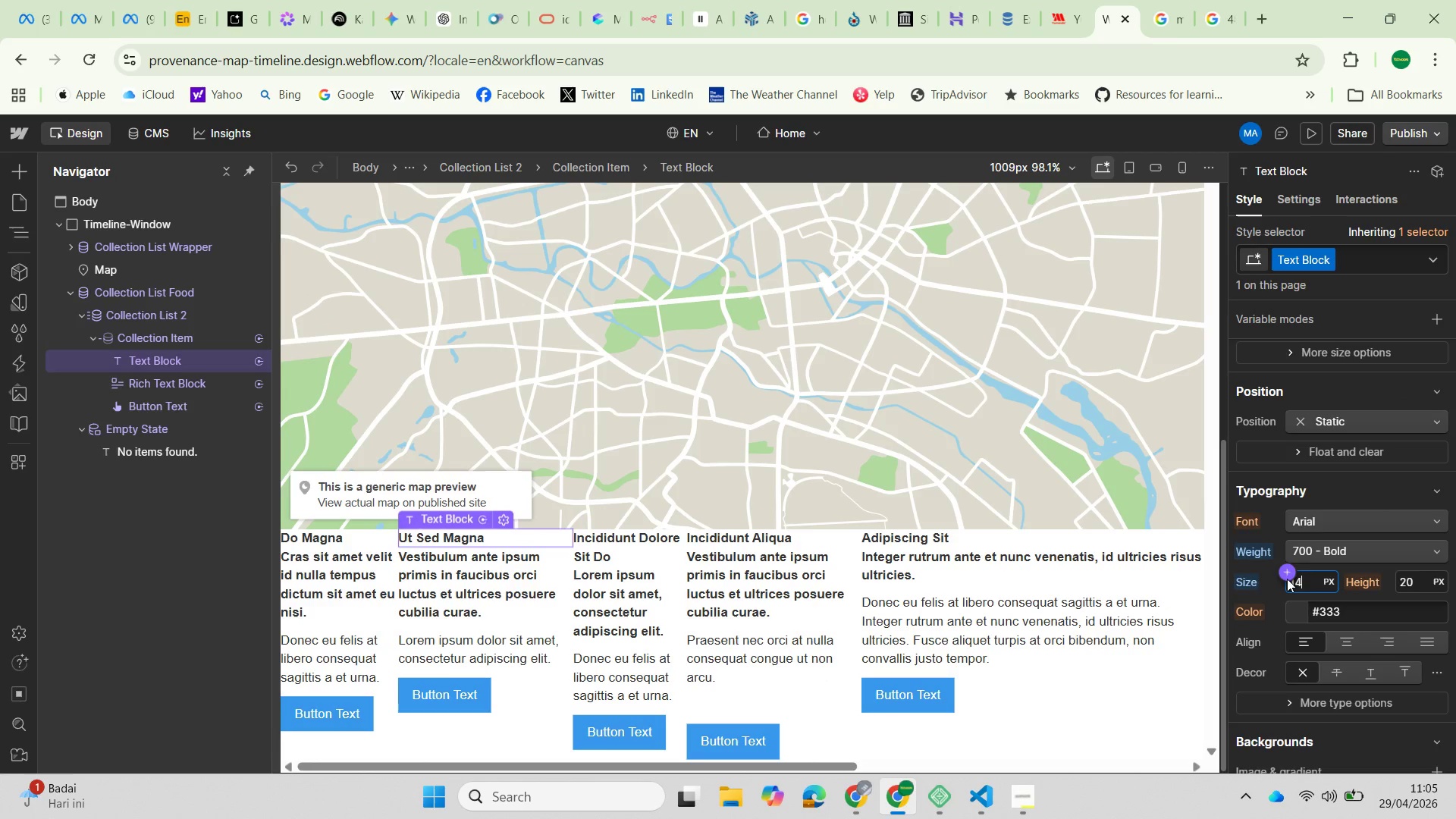 
left_click_drag(start_coordinate=[1304, 580], to_coordinate=[1294, 588])
 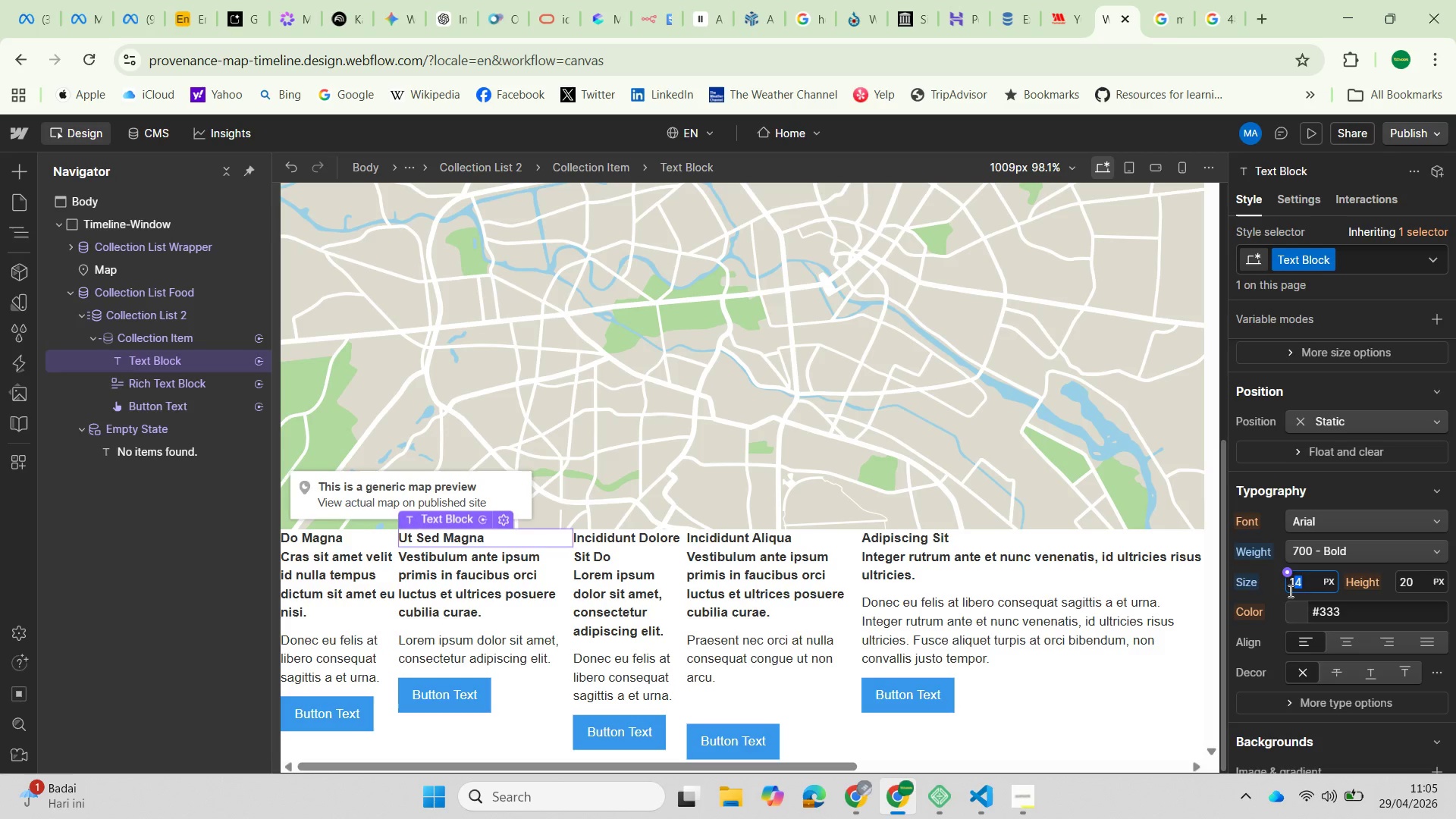 
key(8)
 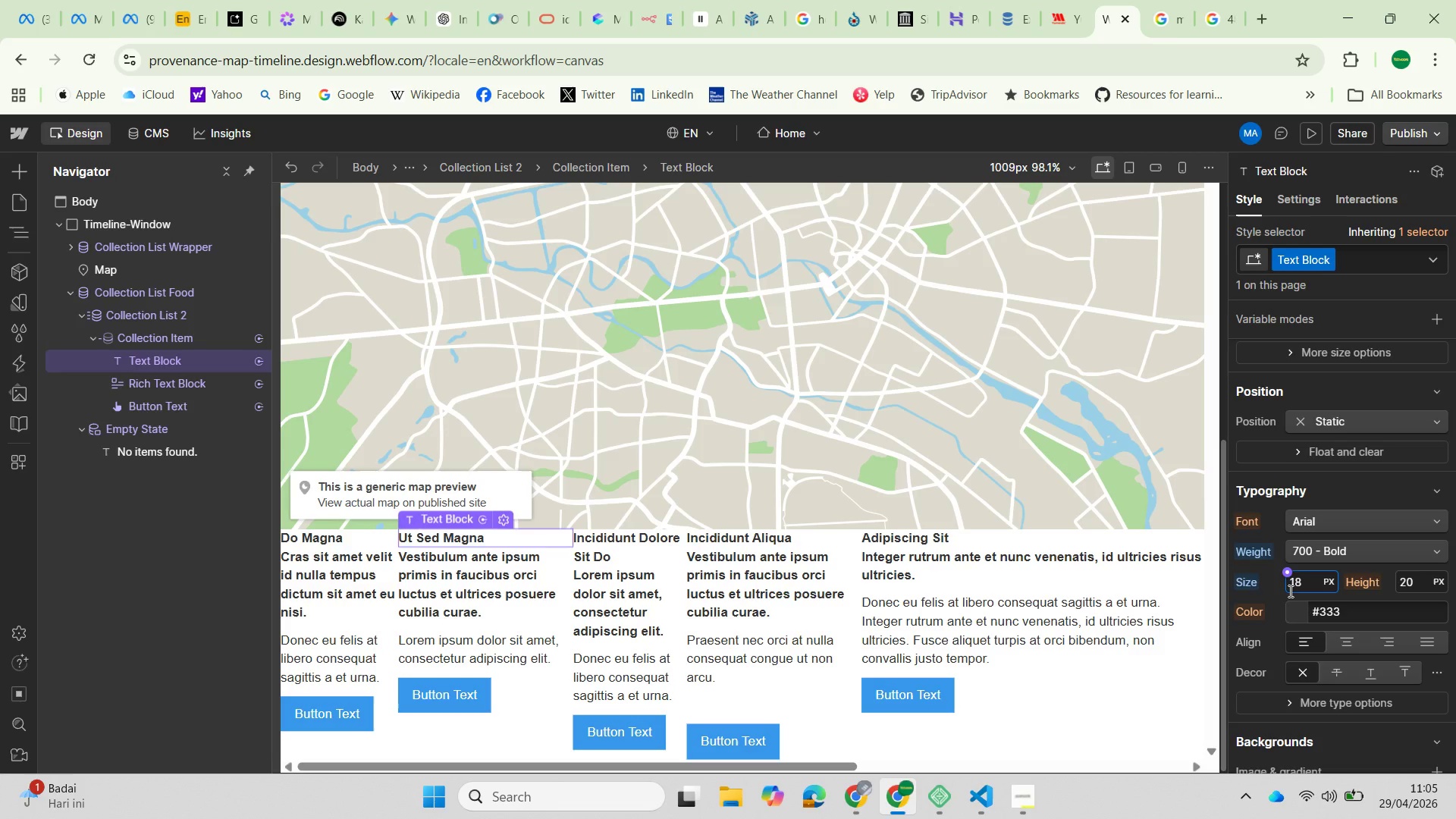 
key(Enter)
 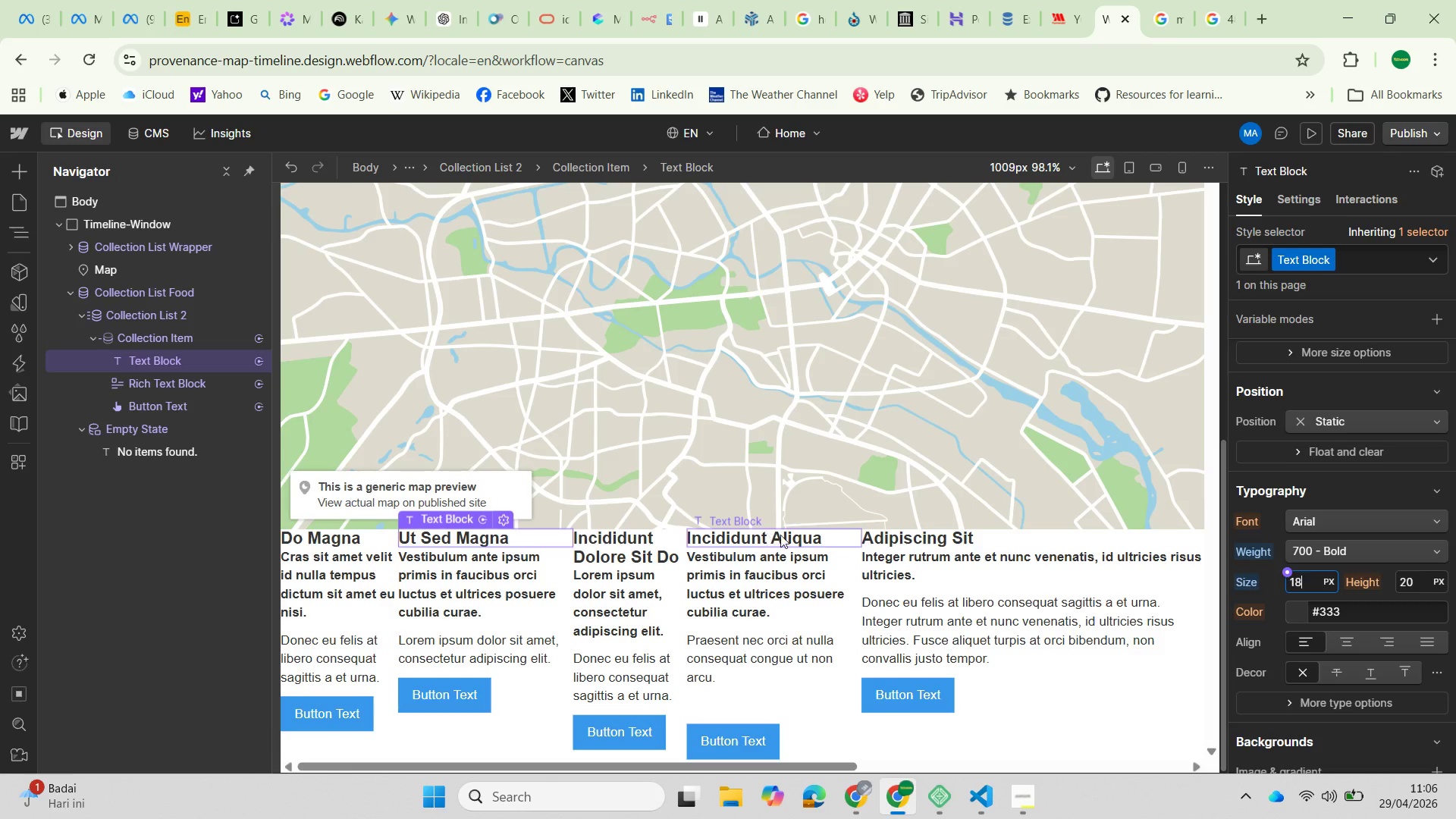 
wait(7.3)
 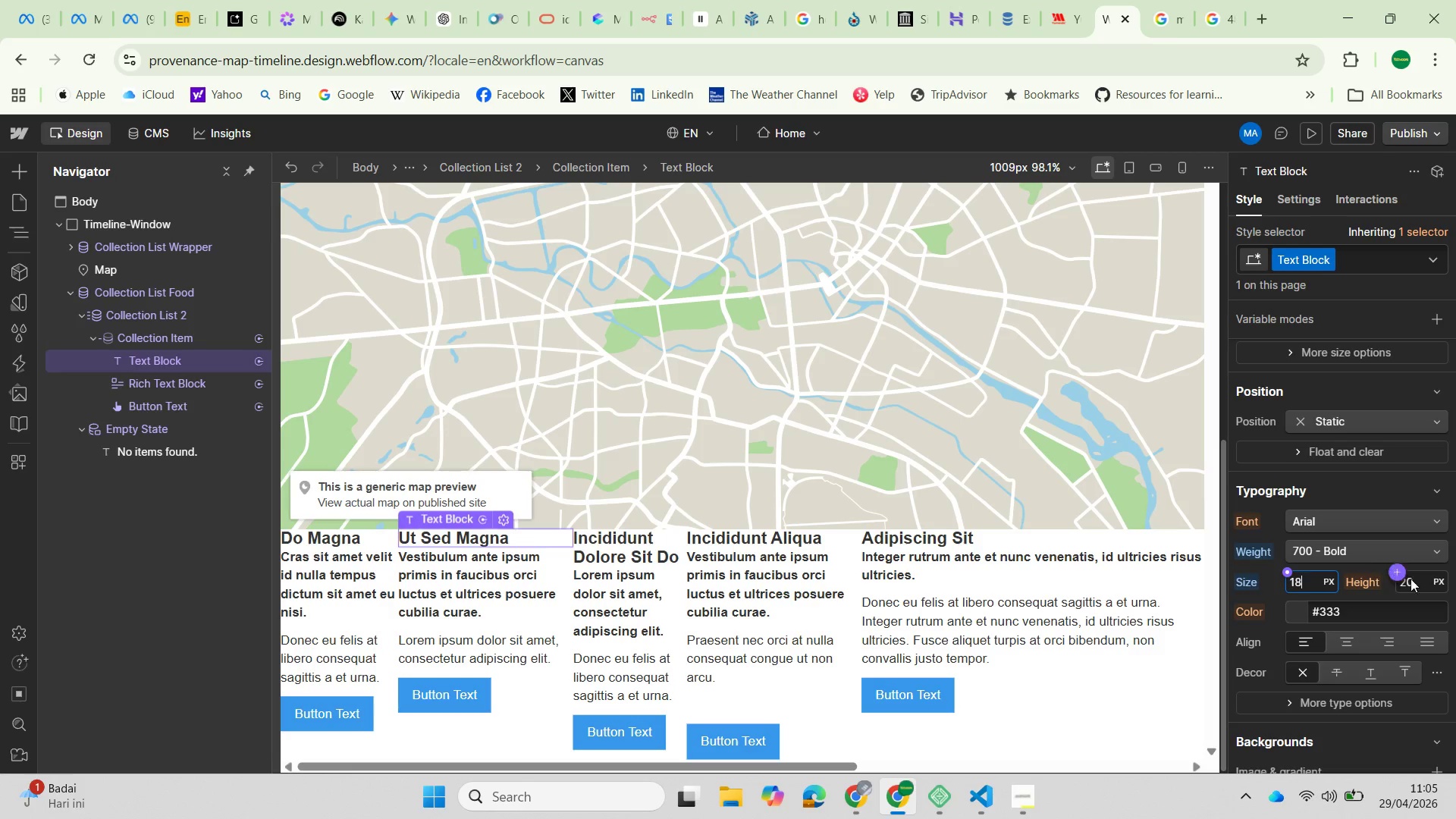 
left_click([618, 555])
 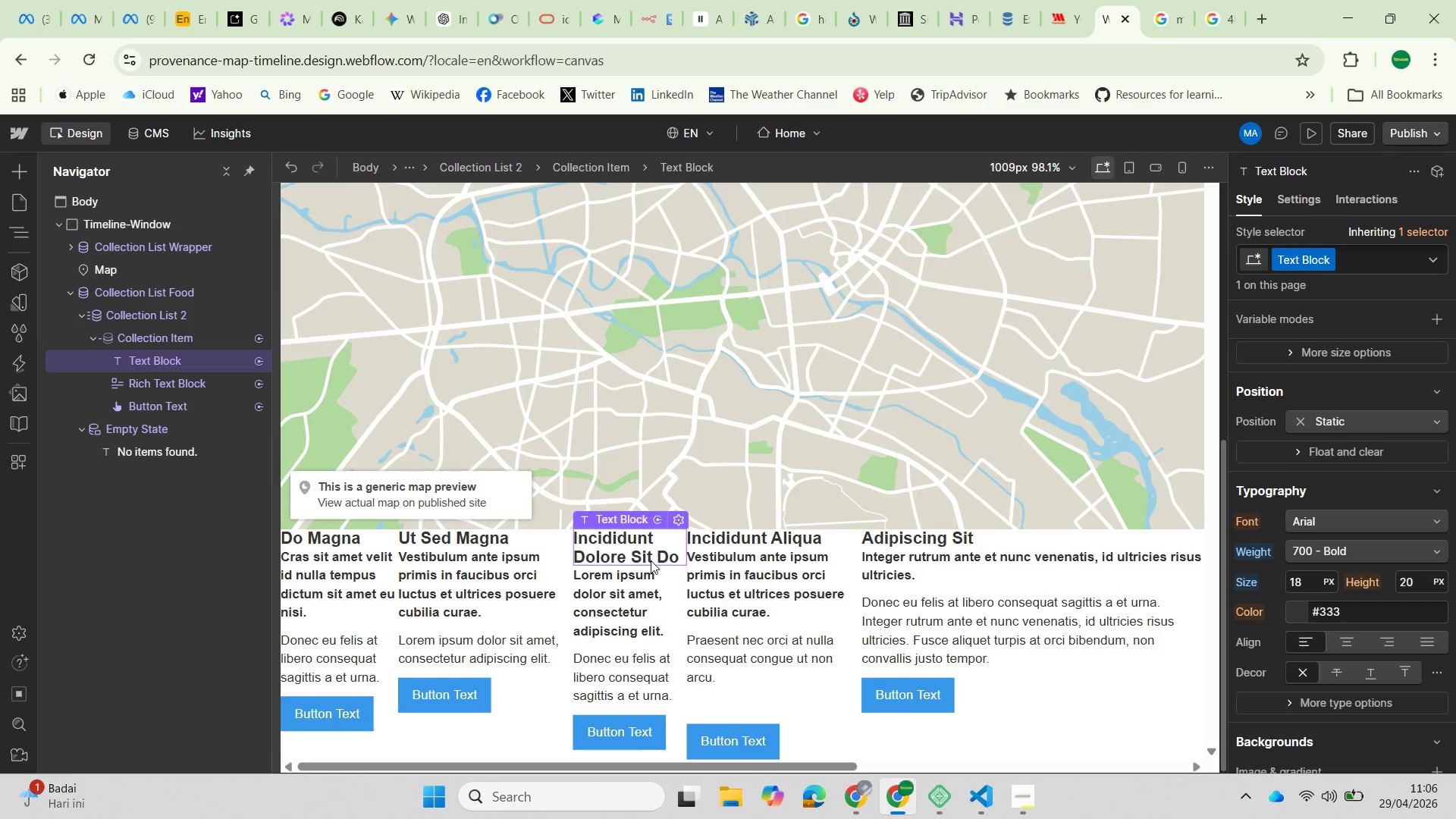 
double_click([626, 557])
 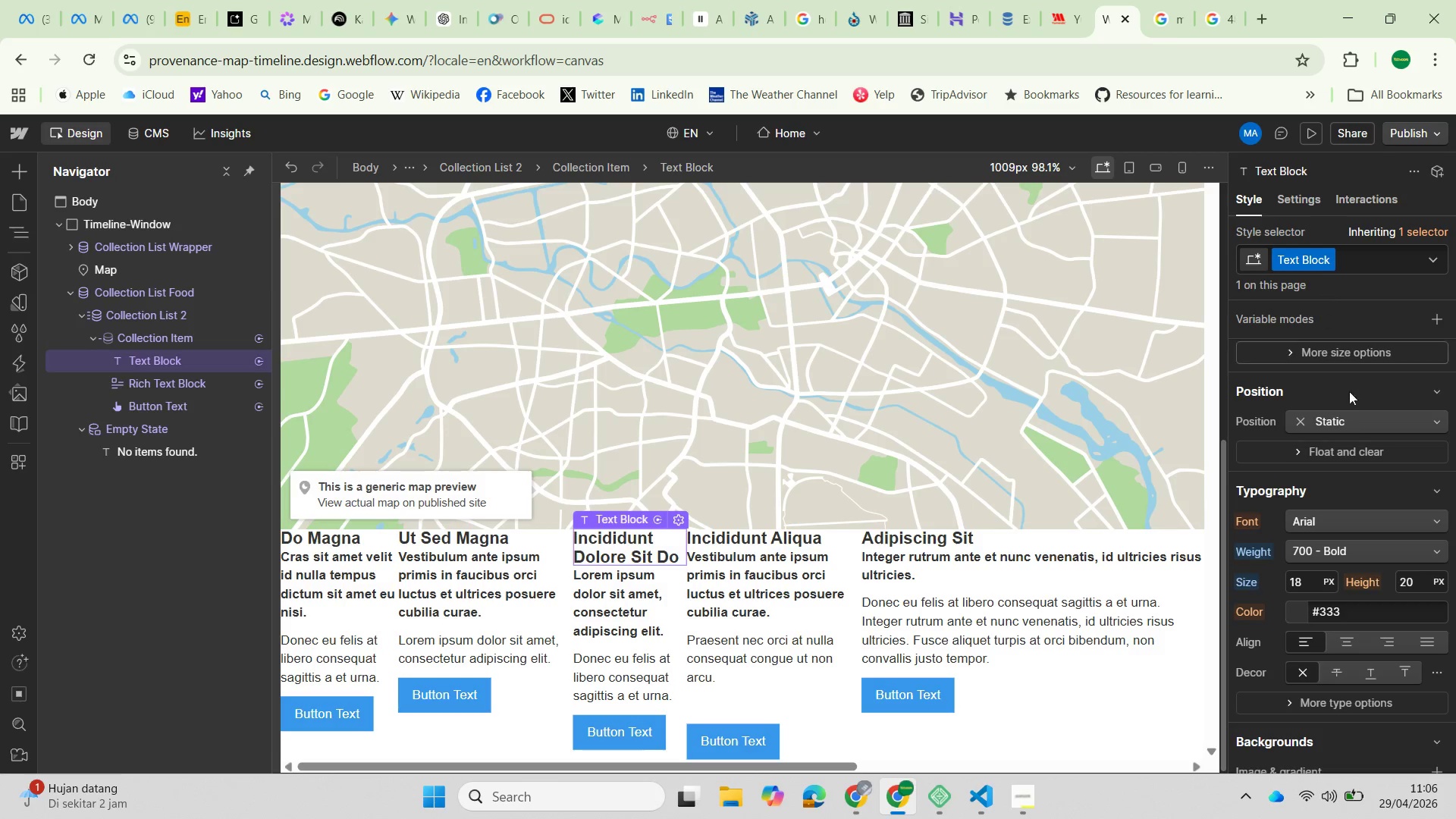 
scroll: coordinate [1363, 309], scroll_direction: up, amount: 3.0
 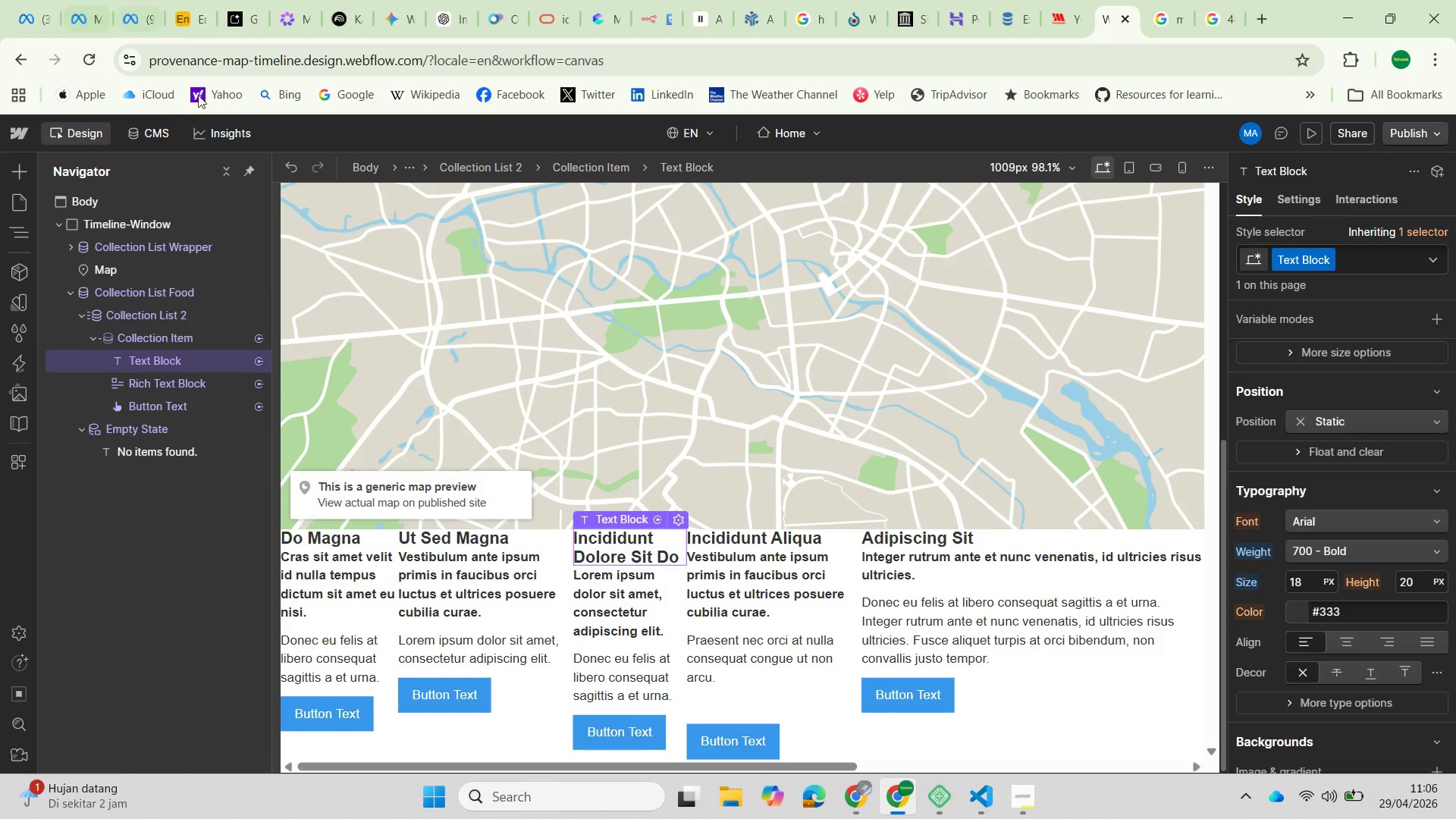 
left_click([152, 133])
 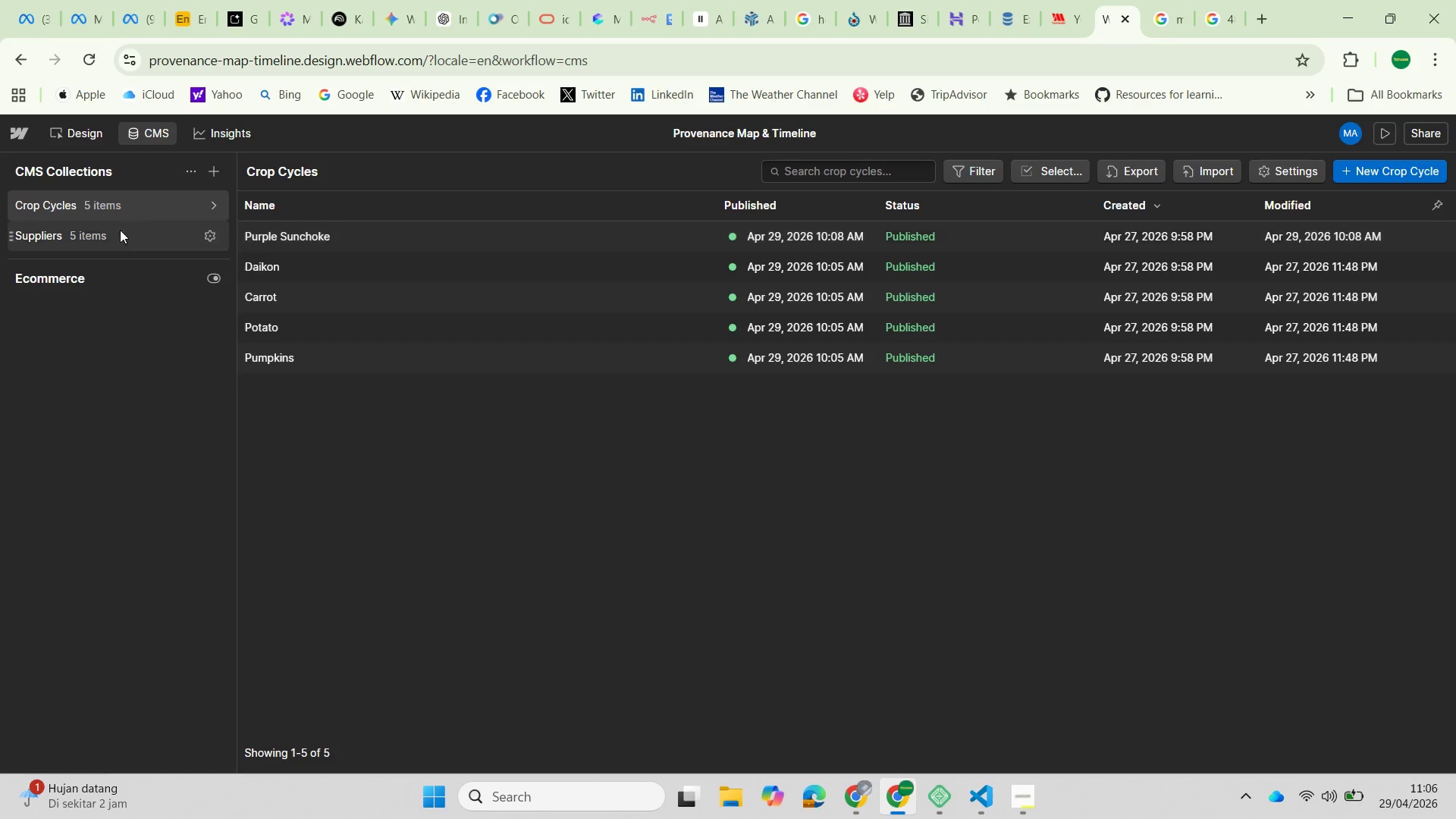 
left_click([59, 237])
 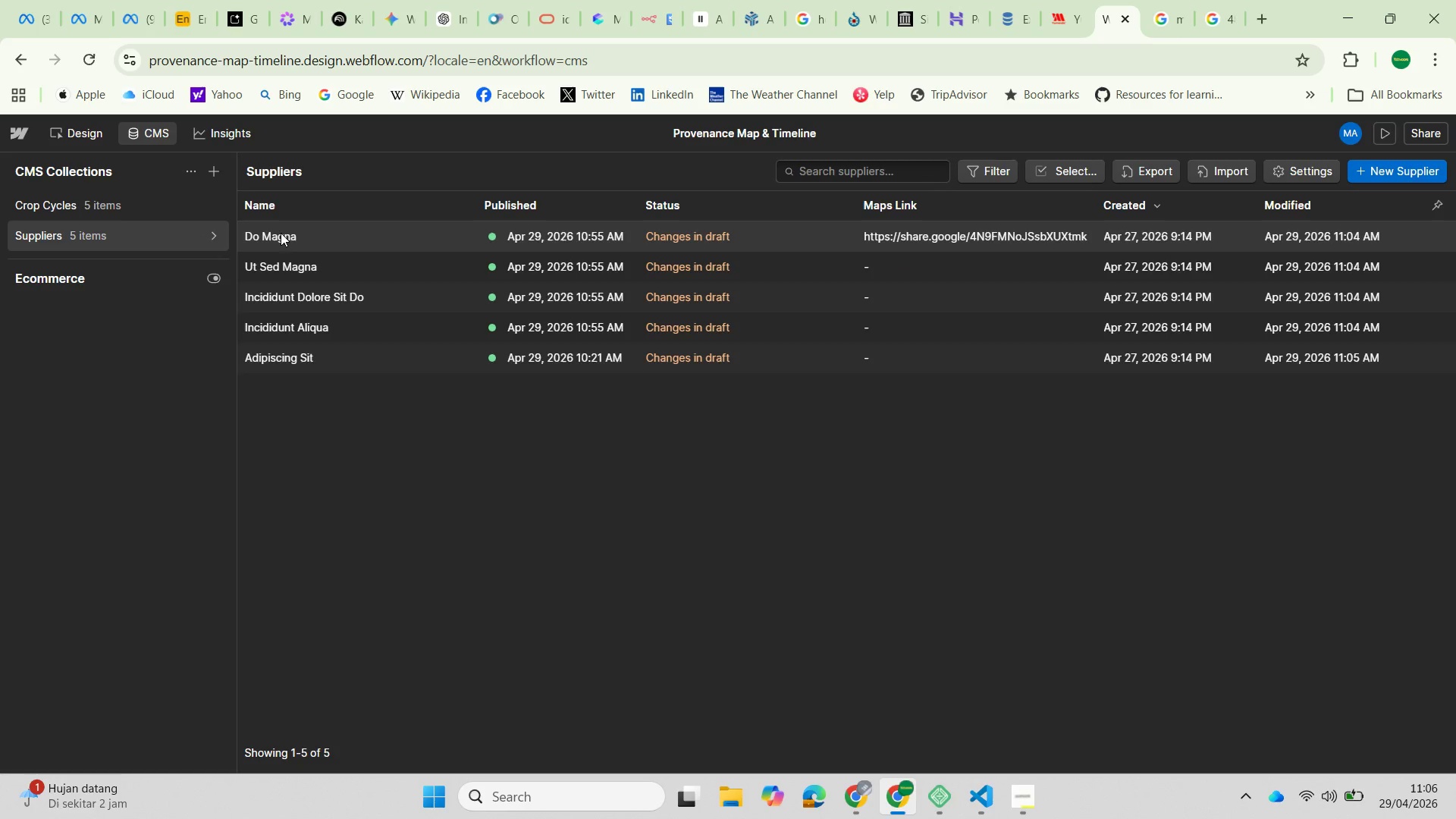 
left_click([288, 237])
 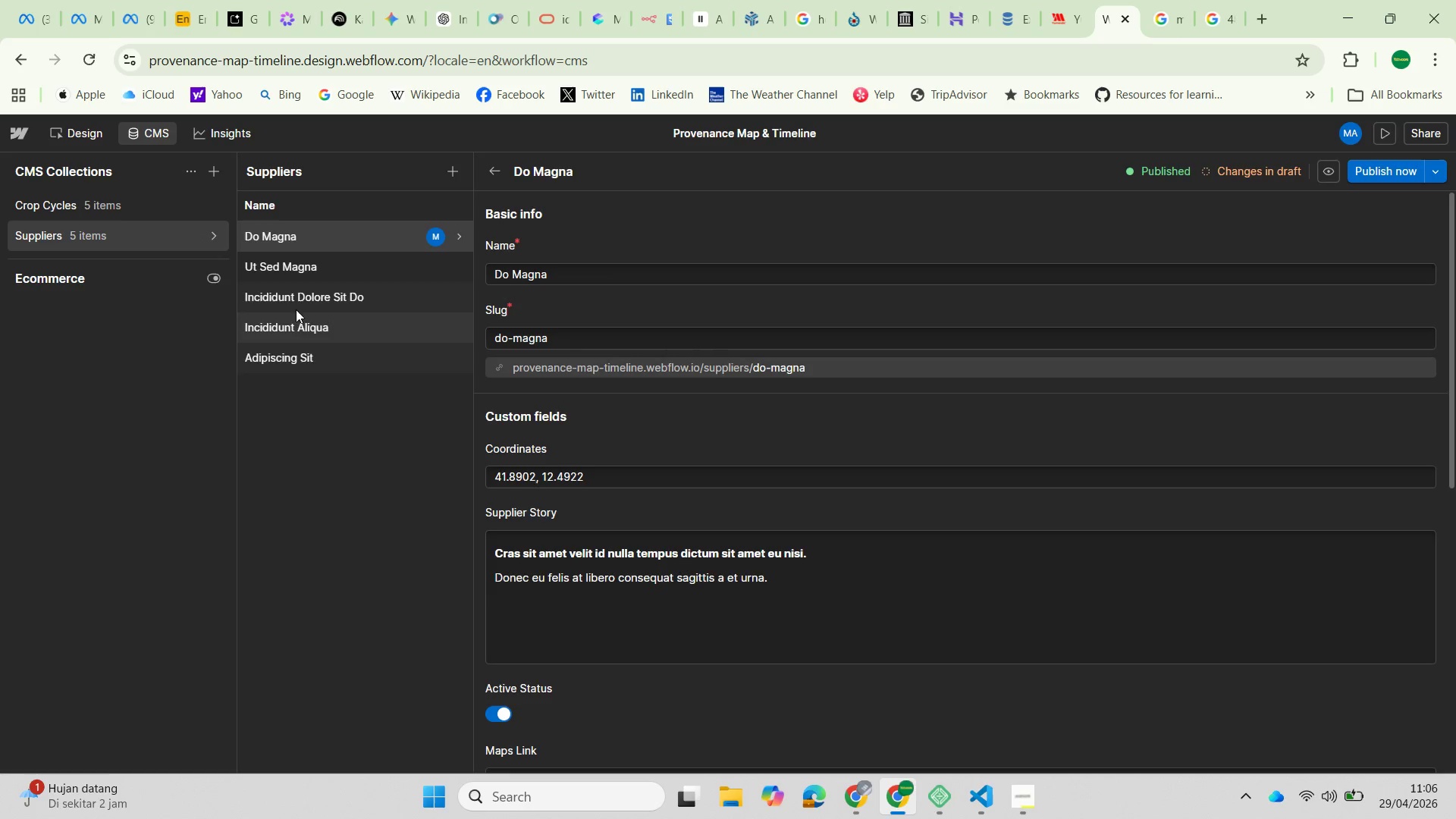 
left_click([303, 268])
 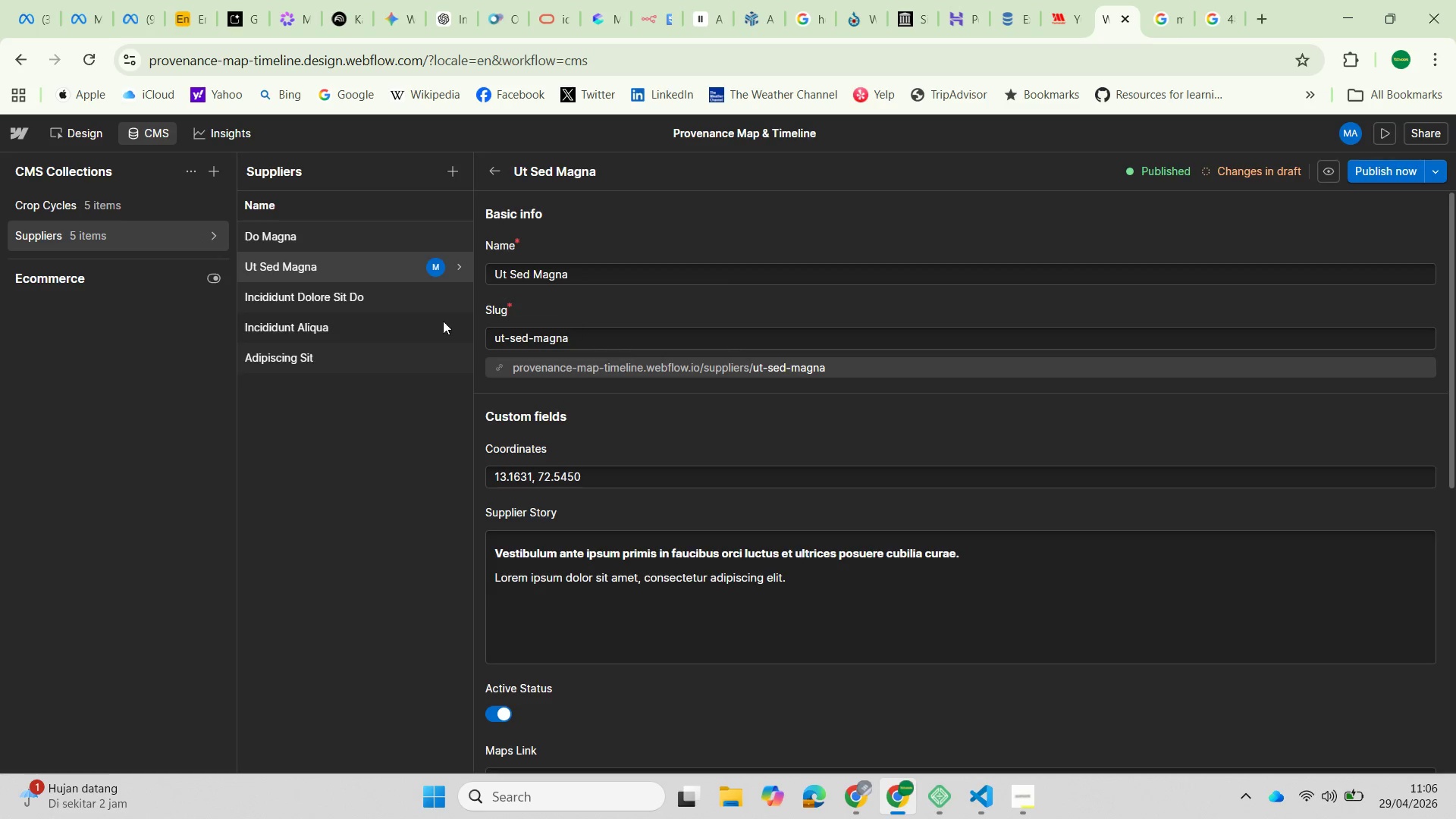 
left_click([315, 301])
 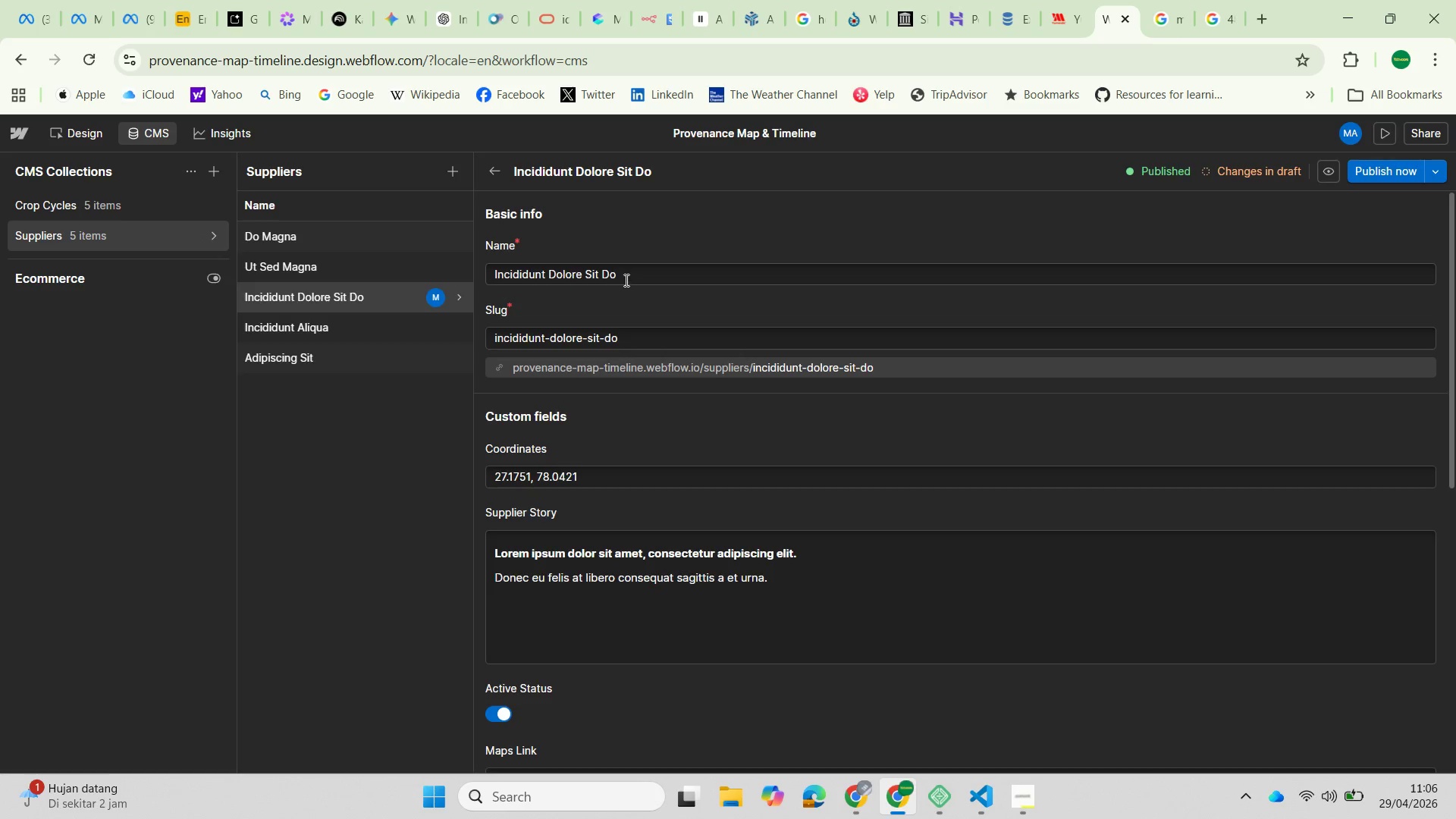 
left_click_drag(start_coordinate=[625, 280], to_coordinate=[582, 288])
 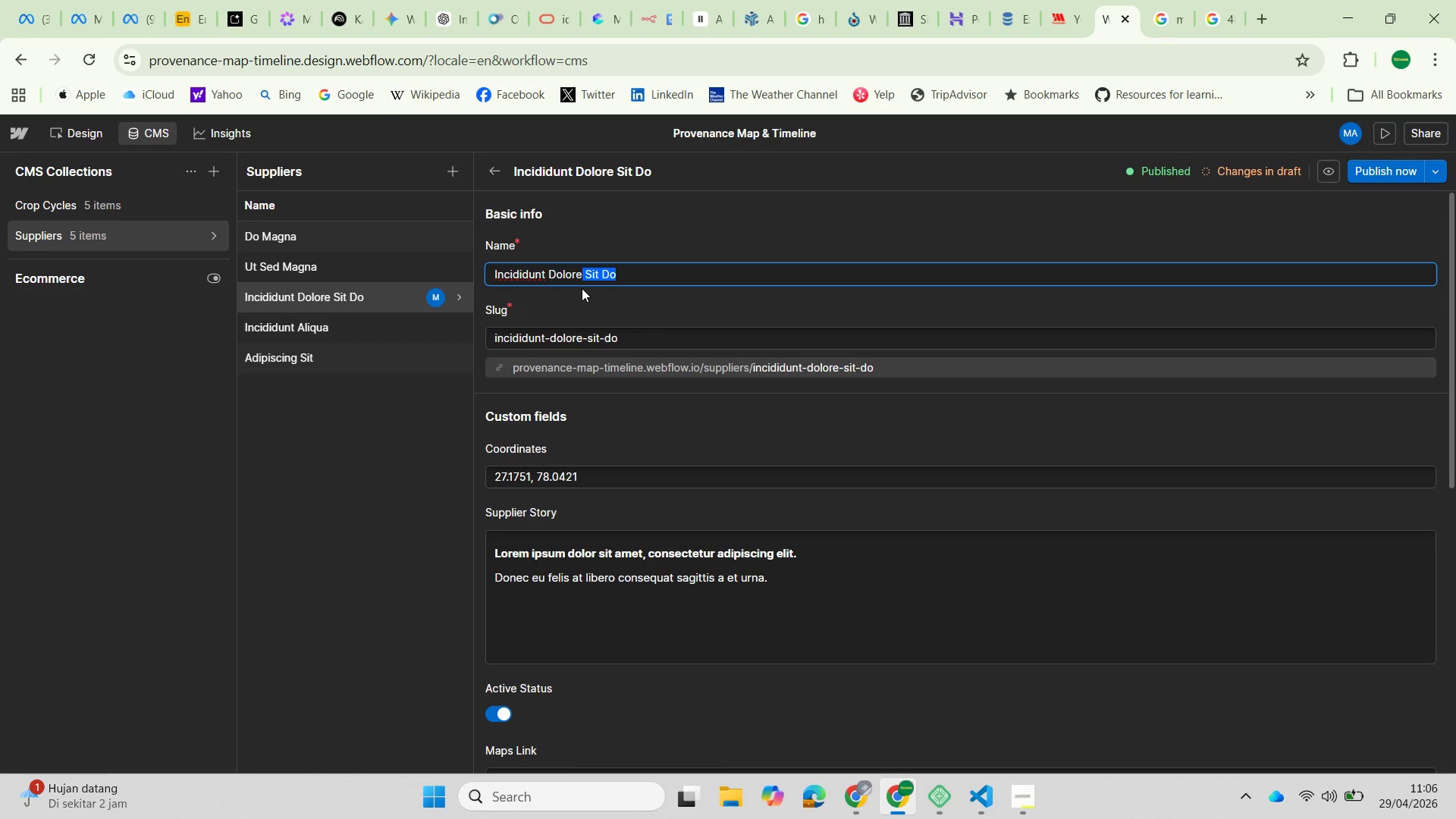 
key(Backspace)
 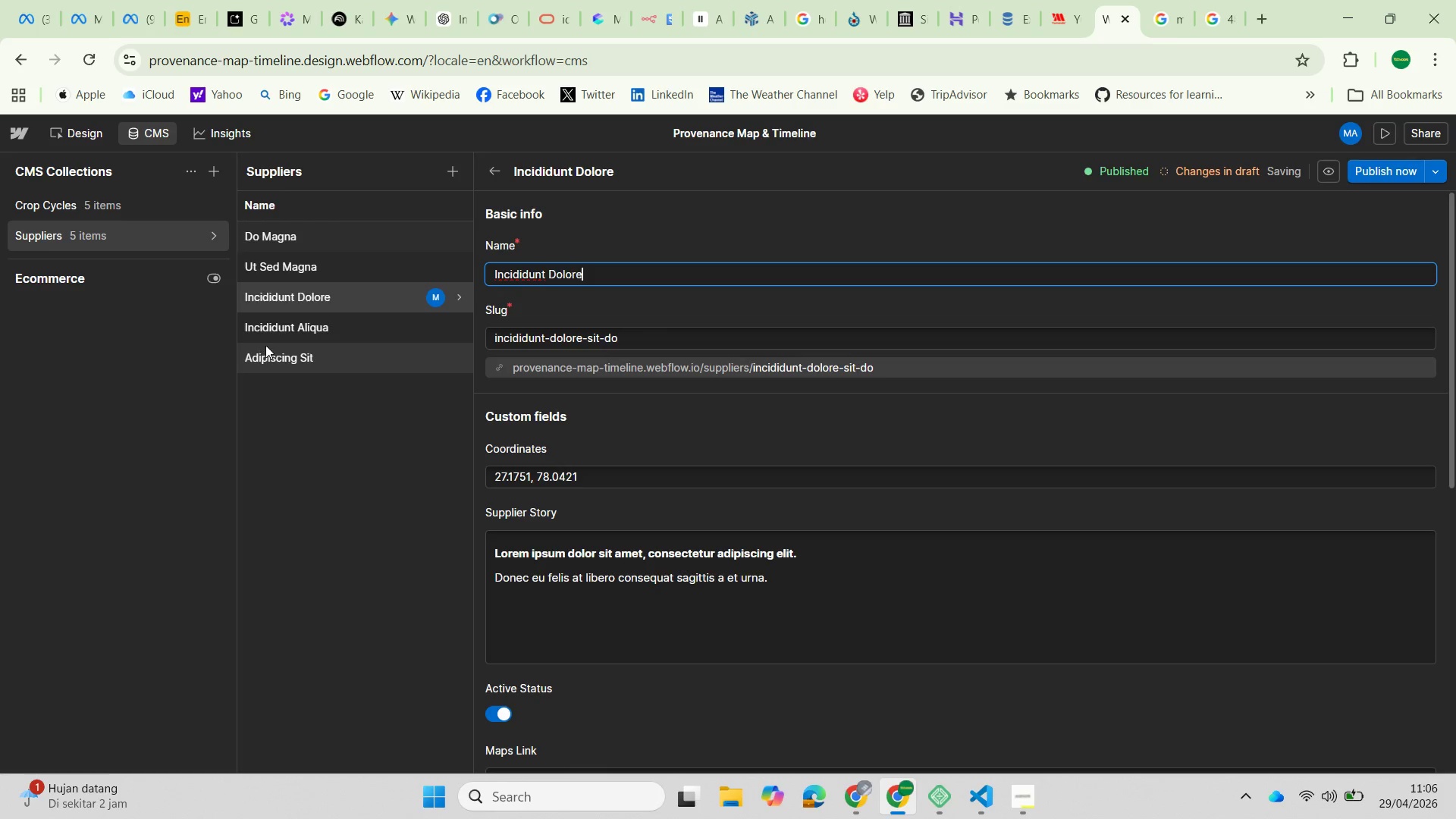 
left_click([268, 331])
 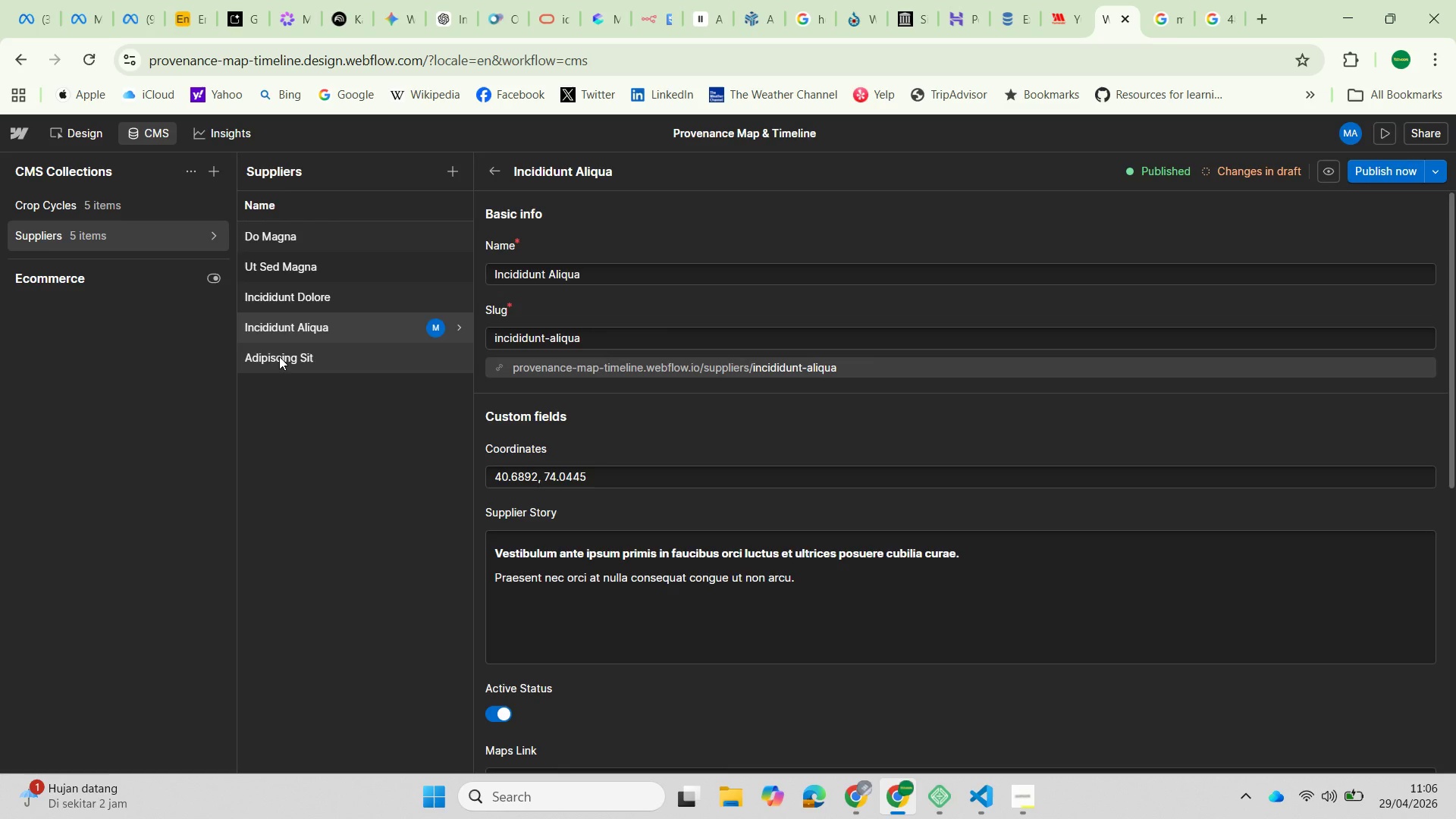 
left_click([279, 356])
 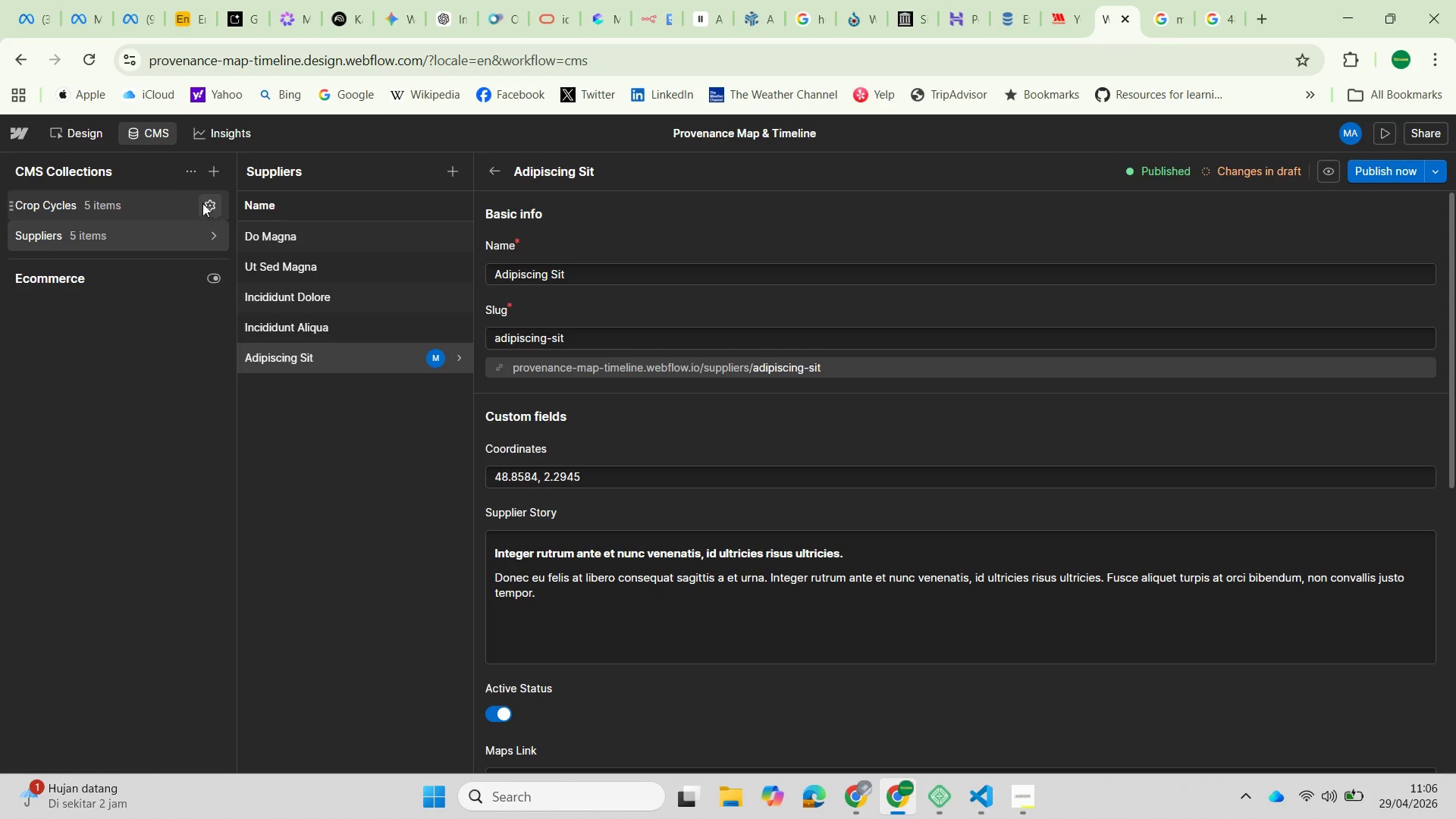 
left_click([83, 132])
 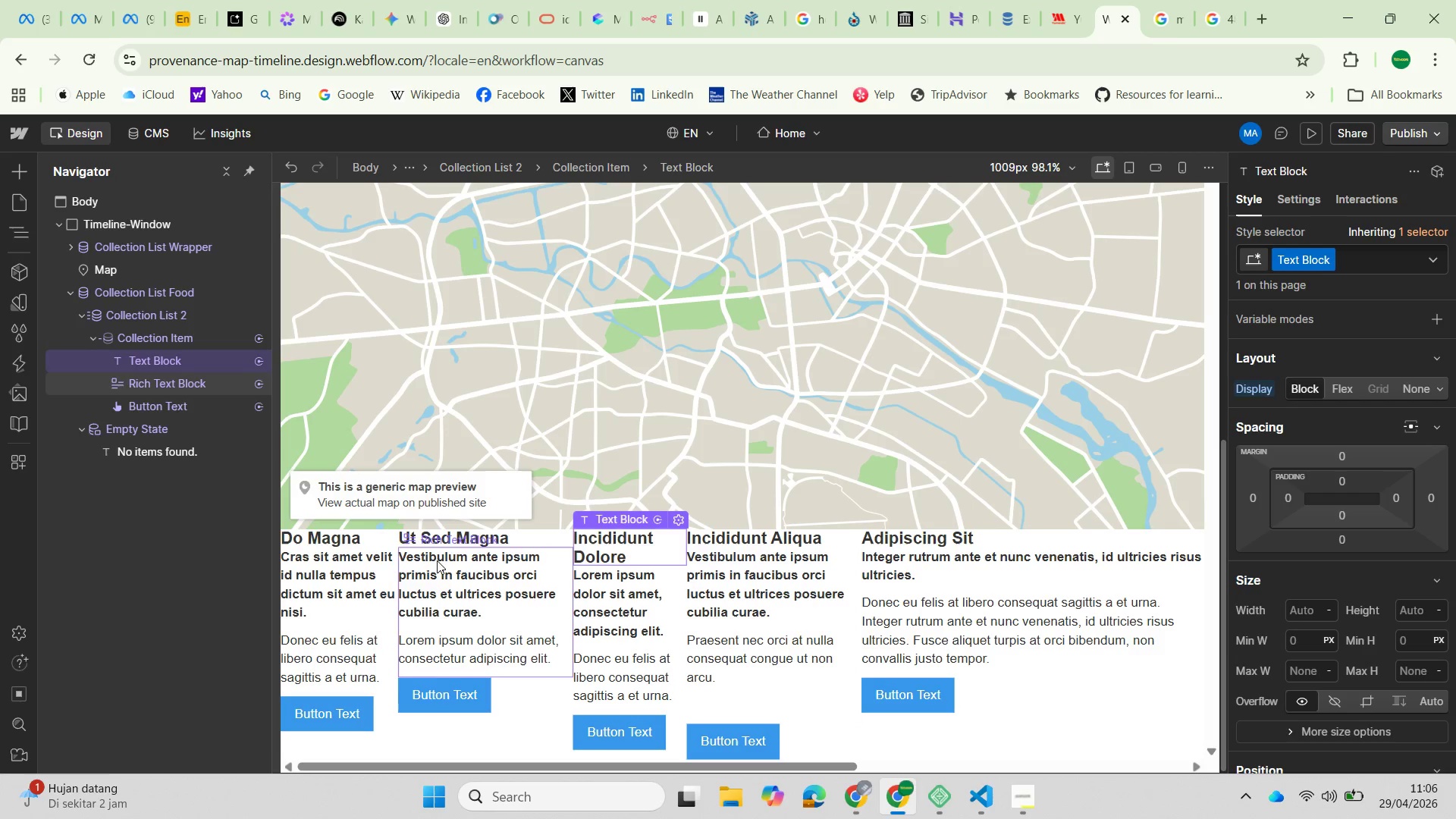 
wait(5.95)
 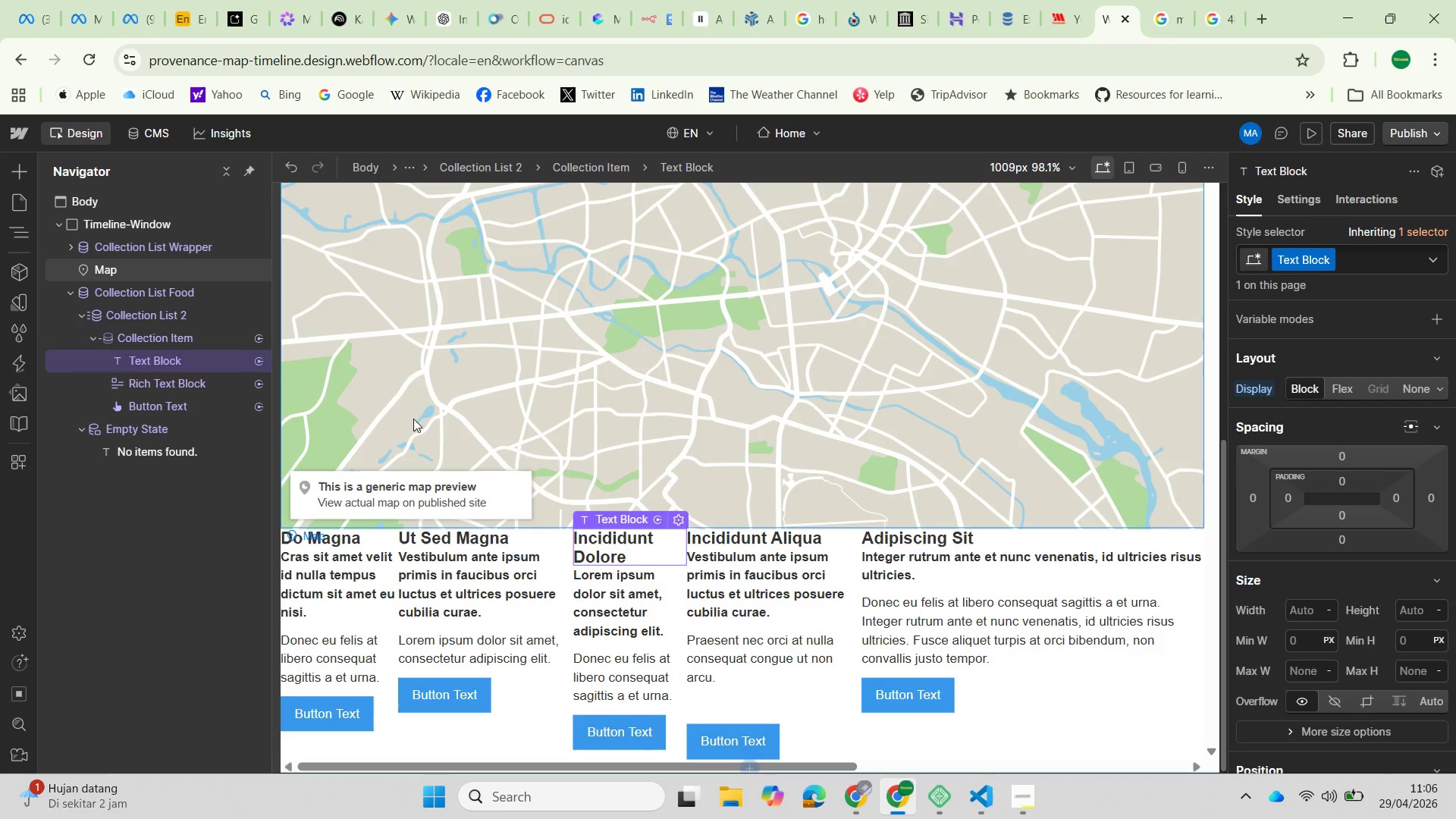 
left_click([172, 357])
 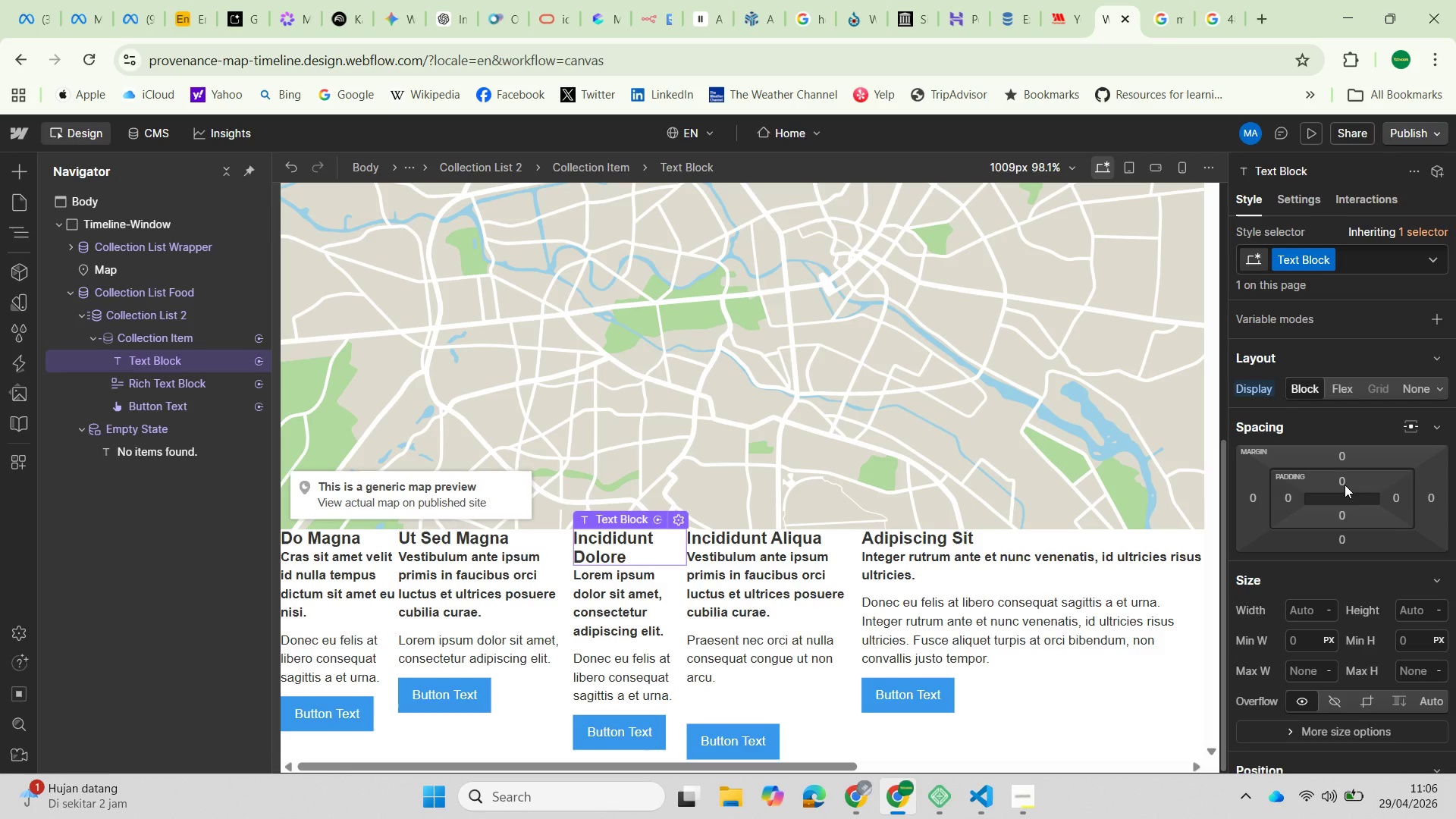 
wait(5.51)
 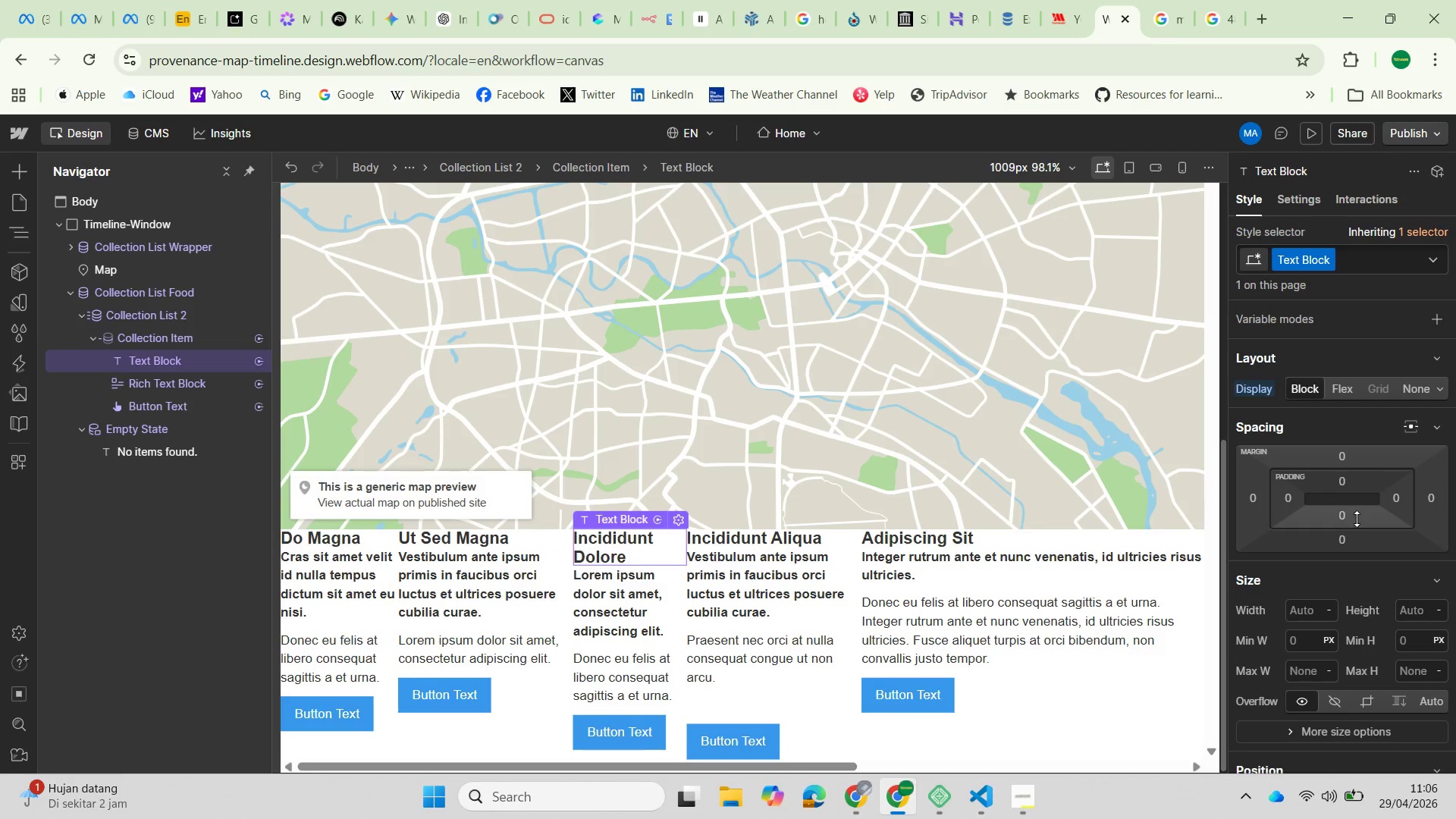 
mouse_move([1320, 508])
 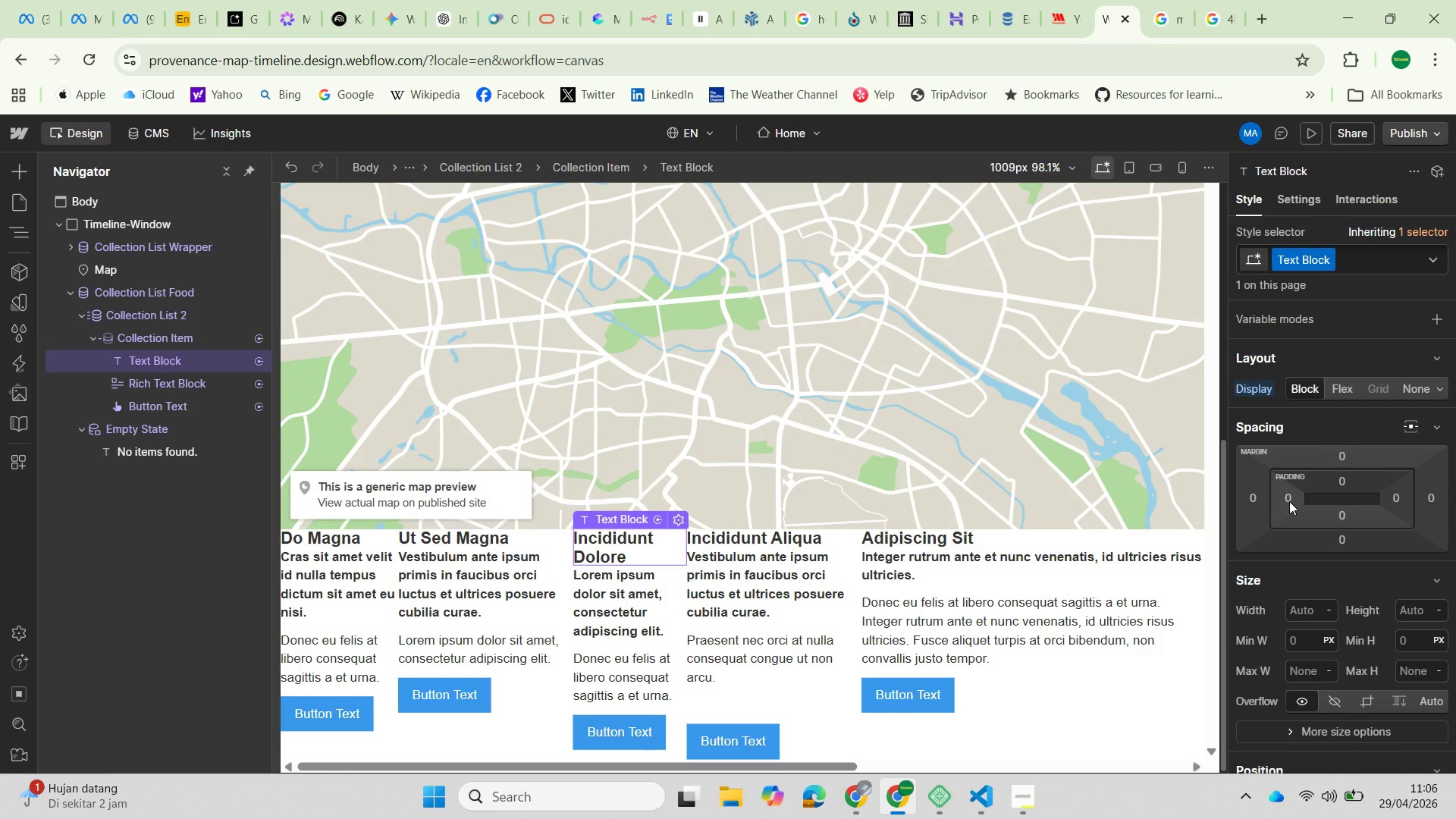 
left_click([1289, 501])
 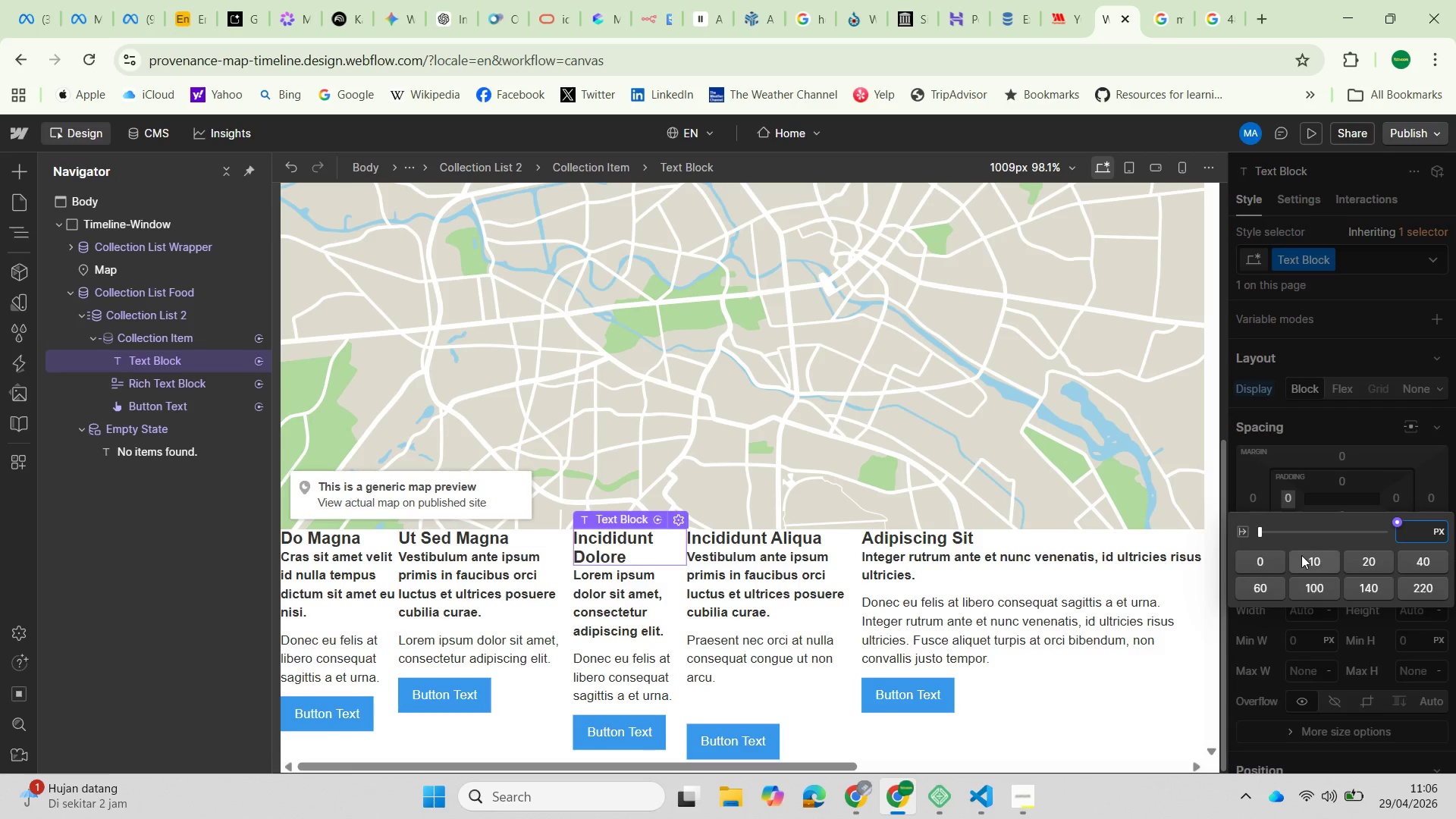 
left_click([1306, 555])
 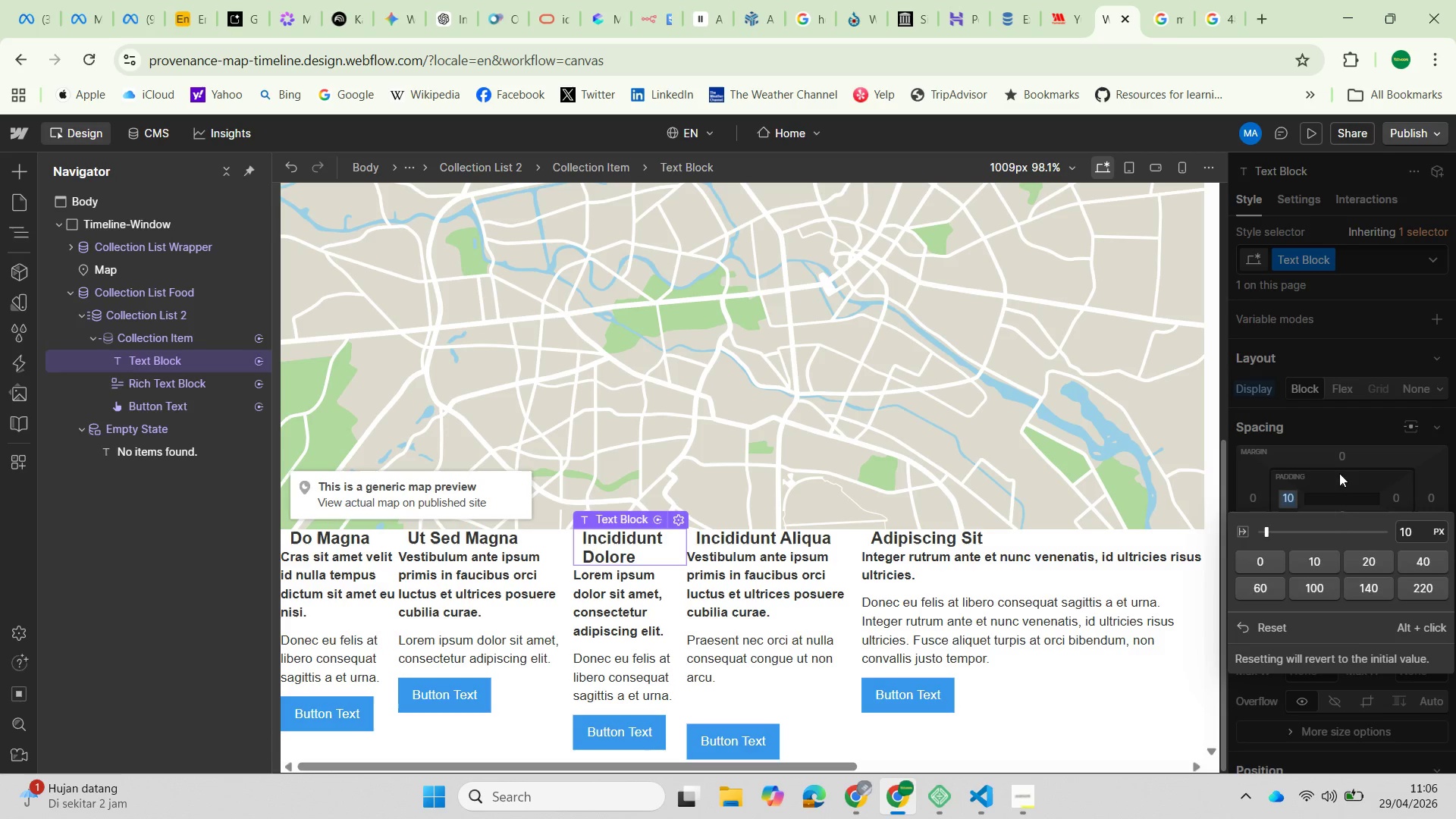 
left_click([1345, 480])
 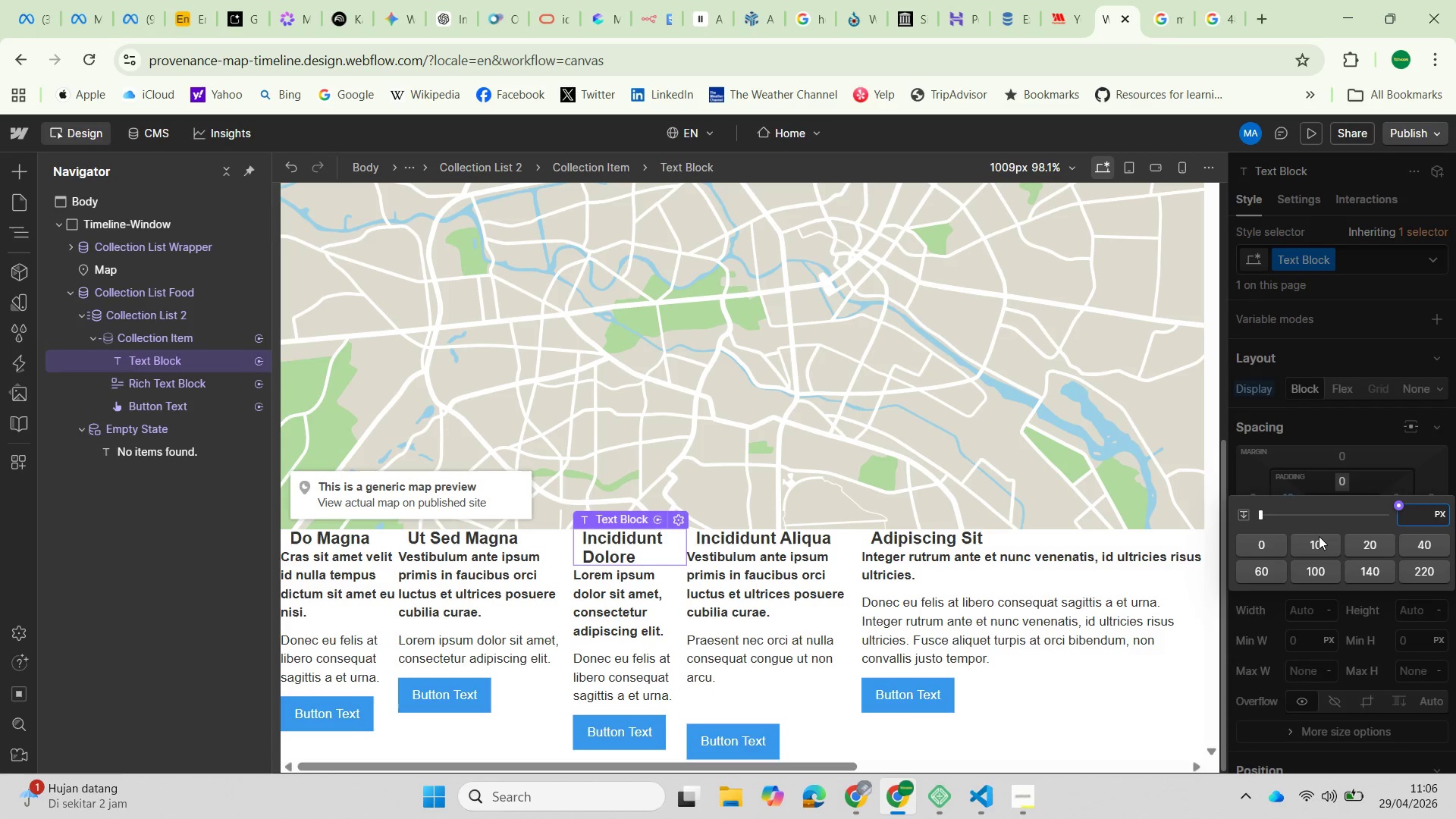 
left_click([1318, 538])
 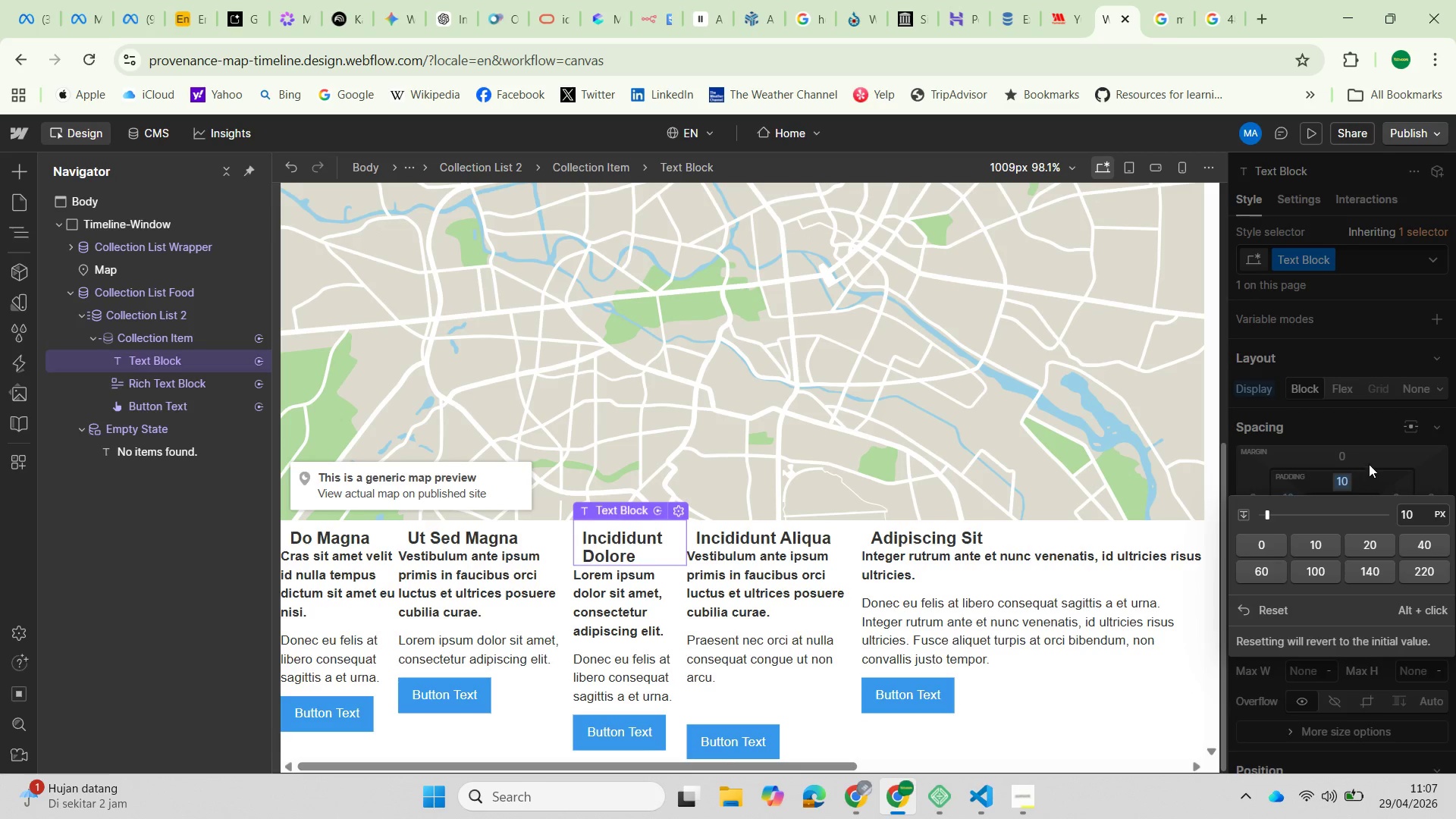 
left_click([1376, 472])
 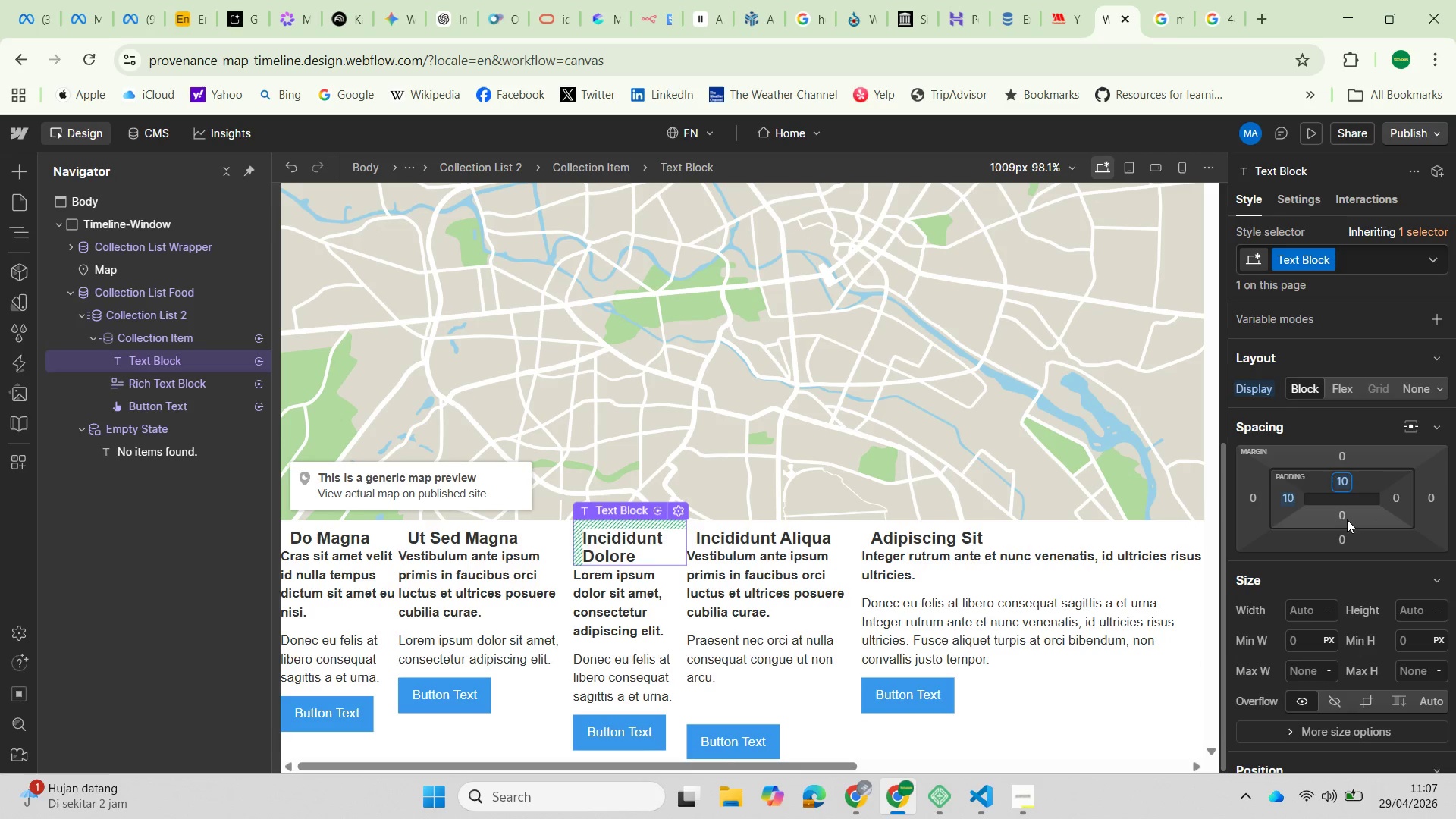 
left_click([1345, 519])
 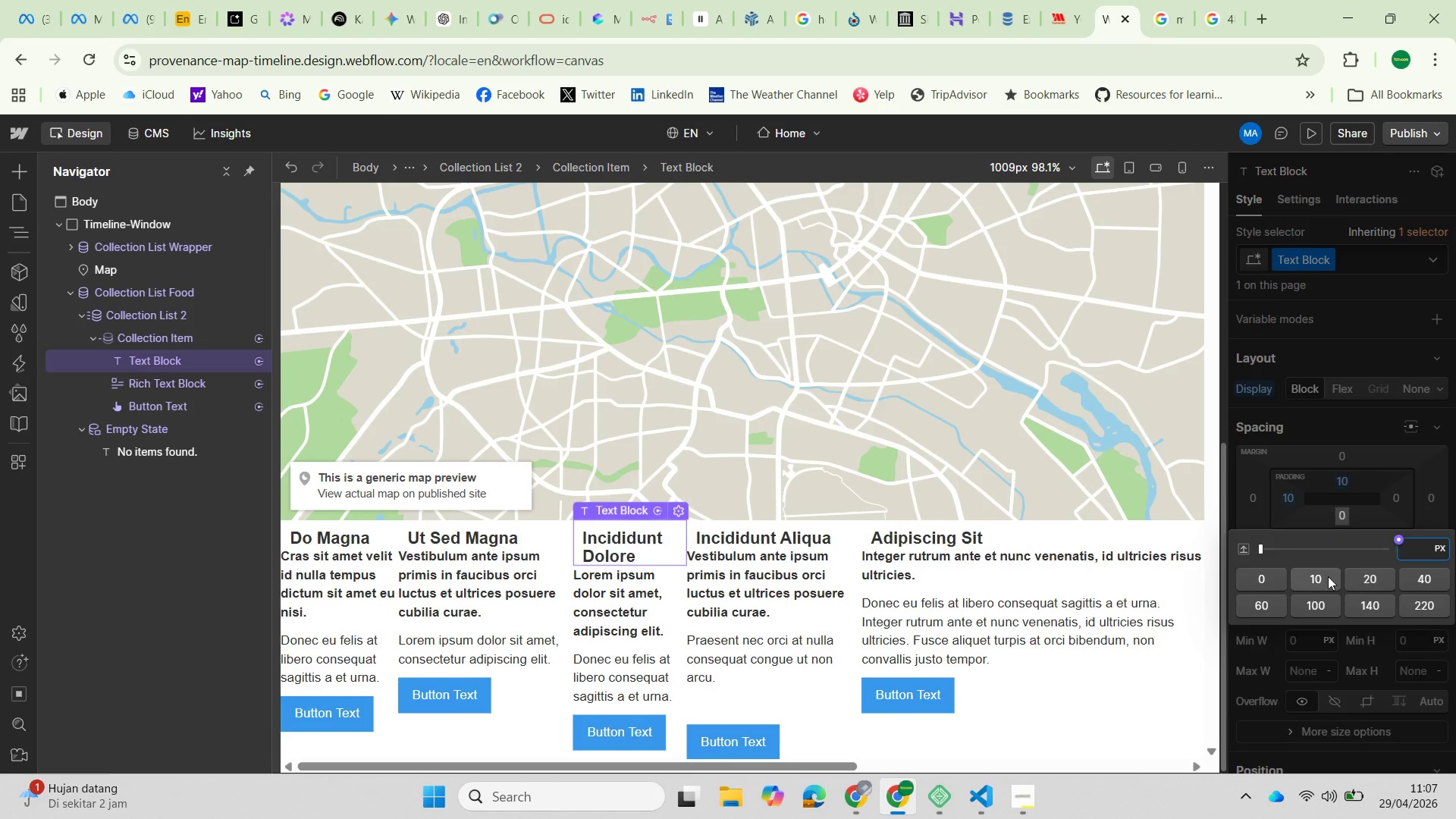 
left_click([1321, 576])
 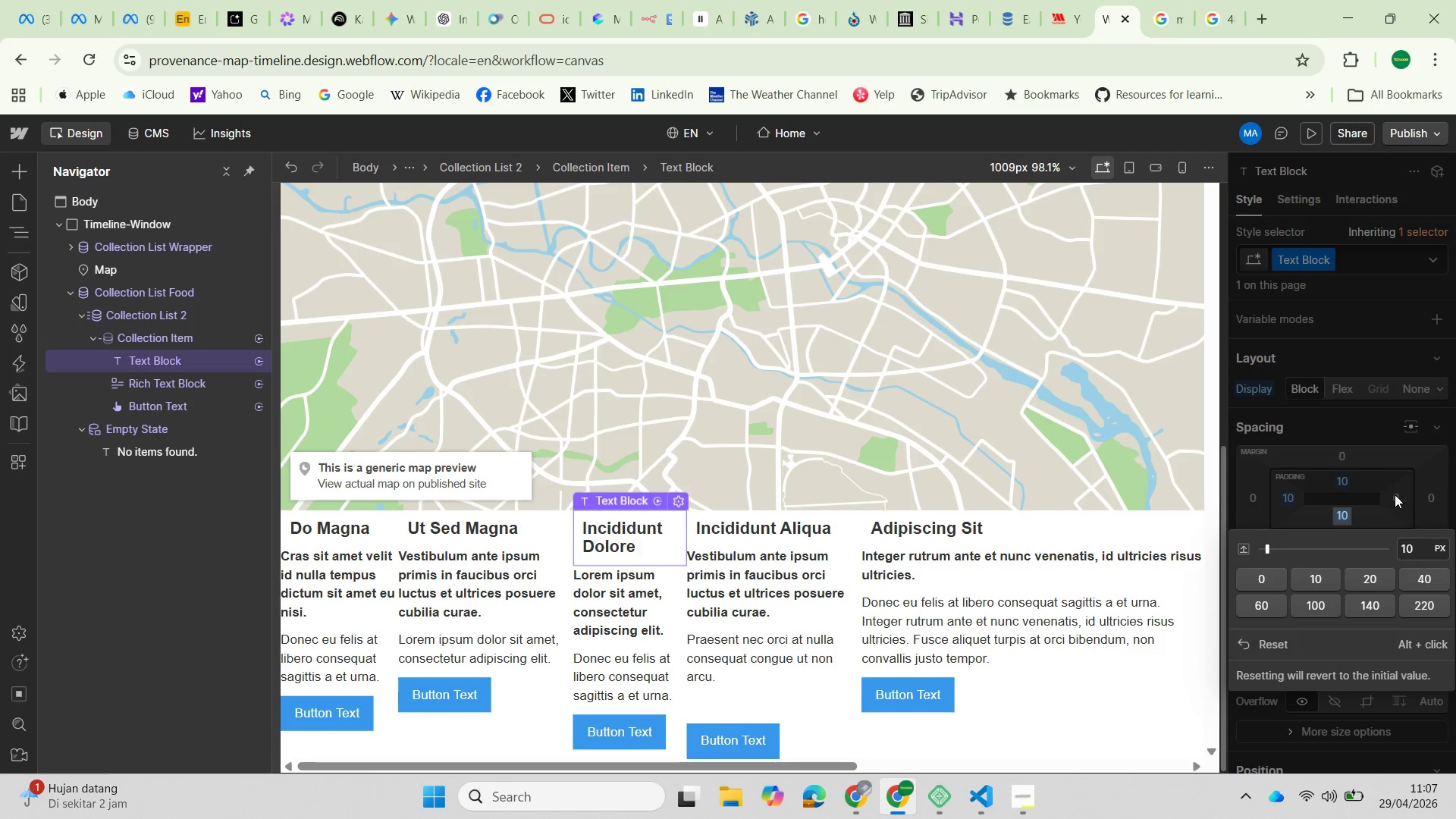 
left_click([1401, 496])
 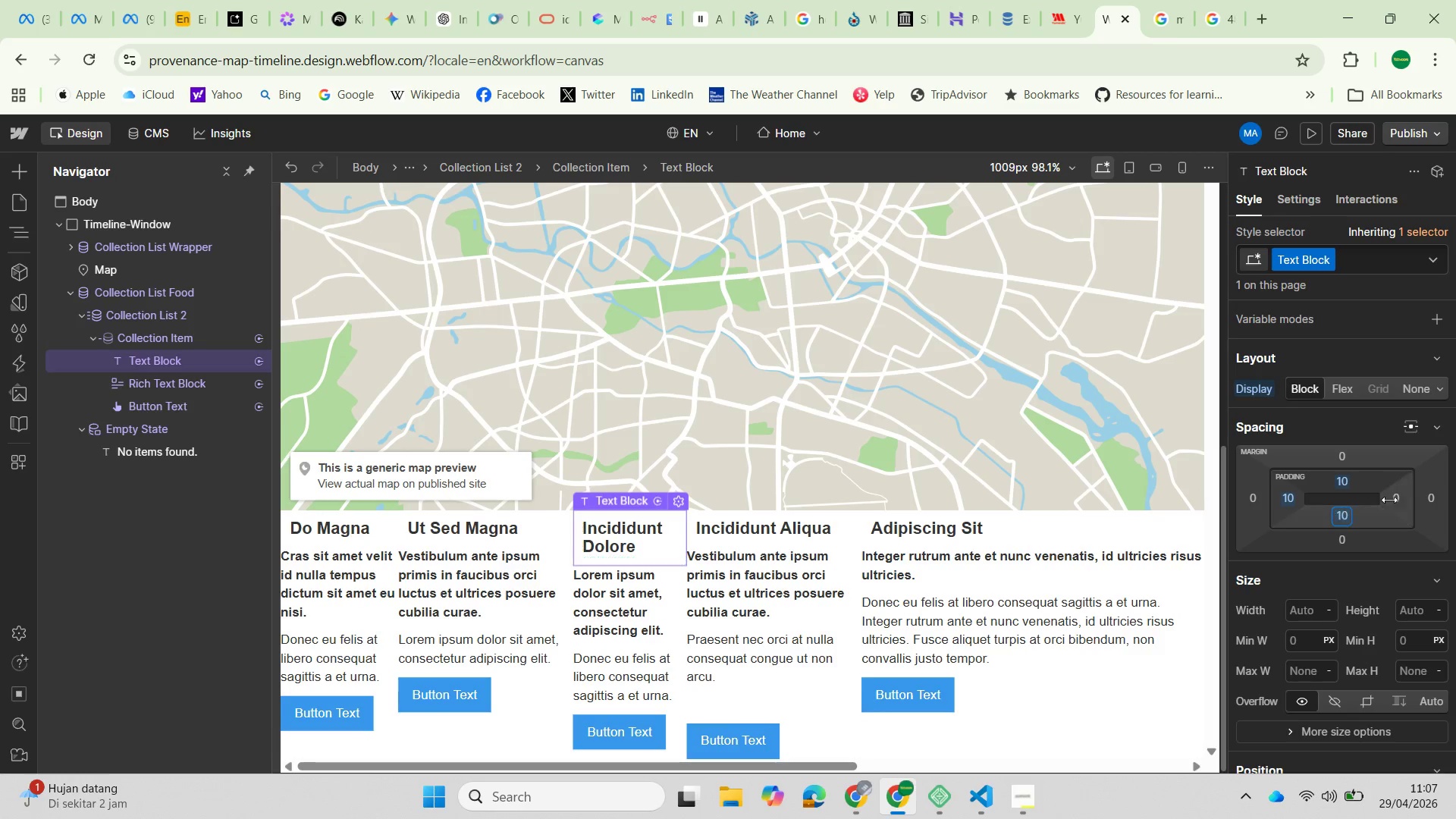 
left_click([1396, 499])
 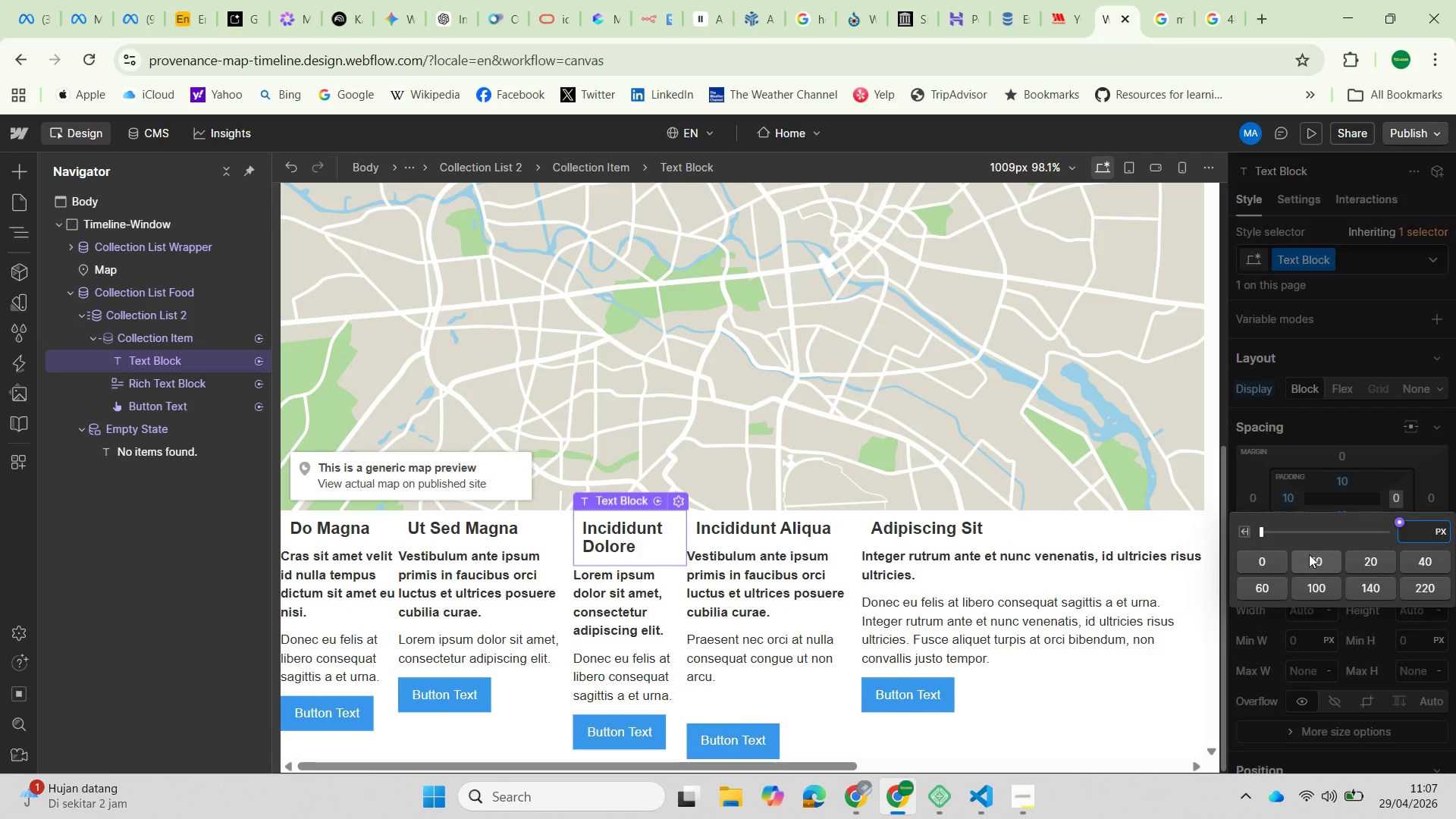 
left_click([1316, 557])
 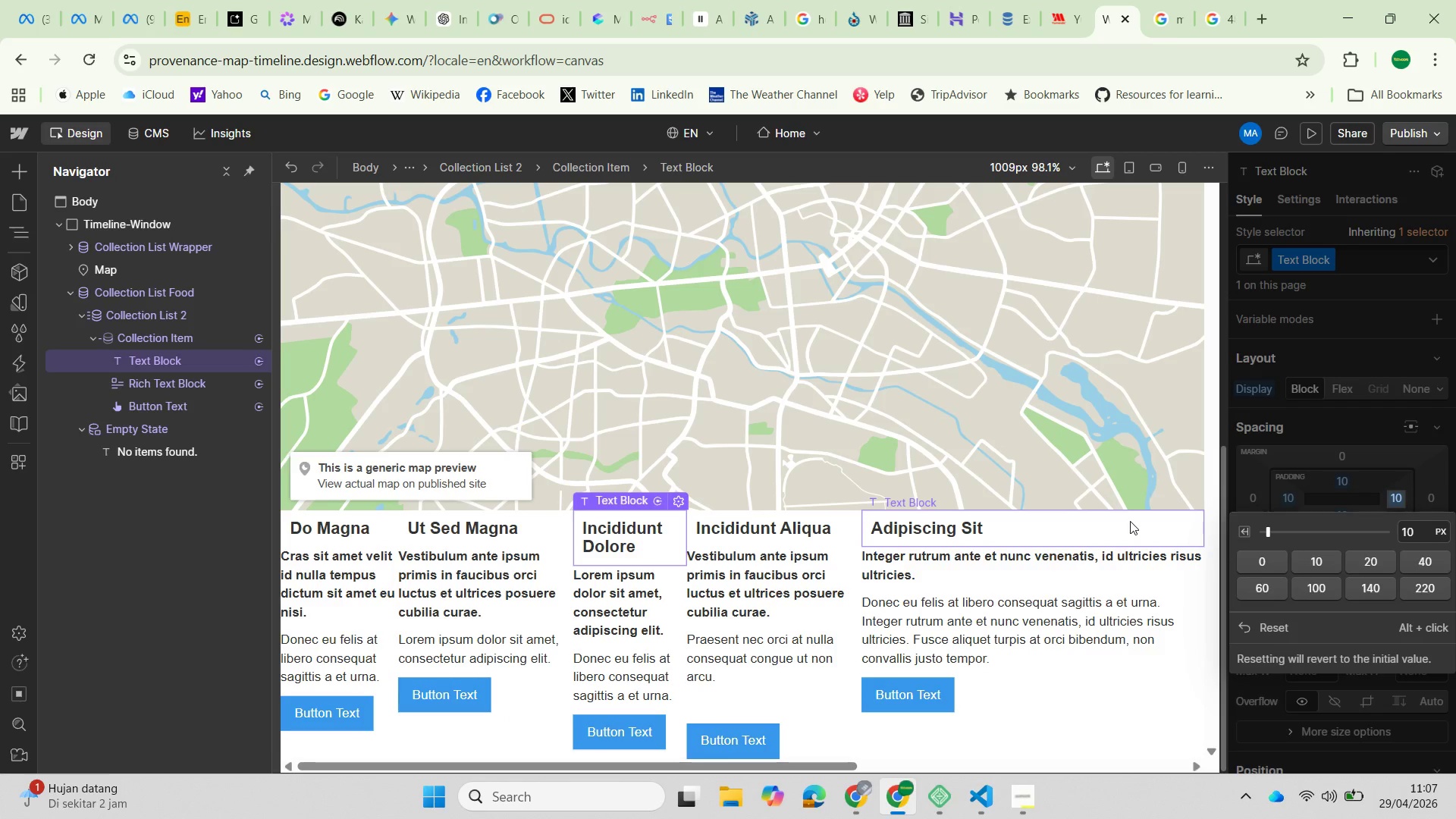 
wait(13.12)
 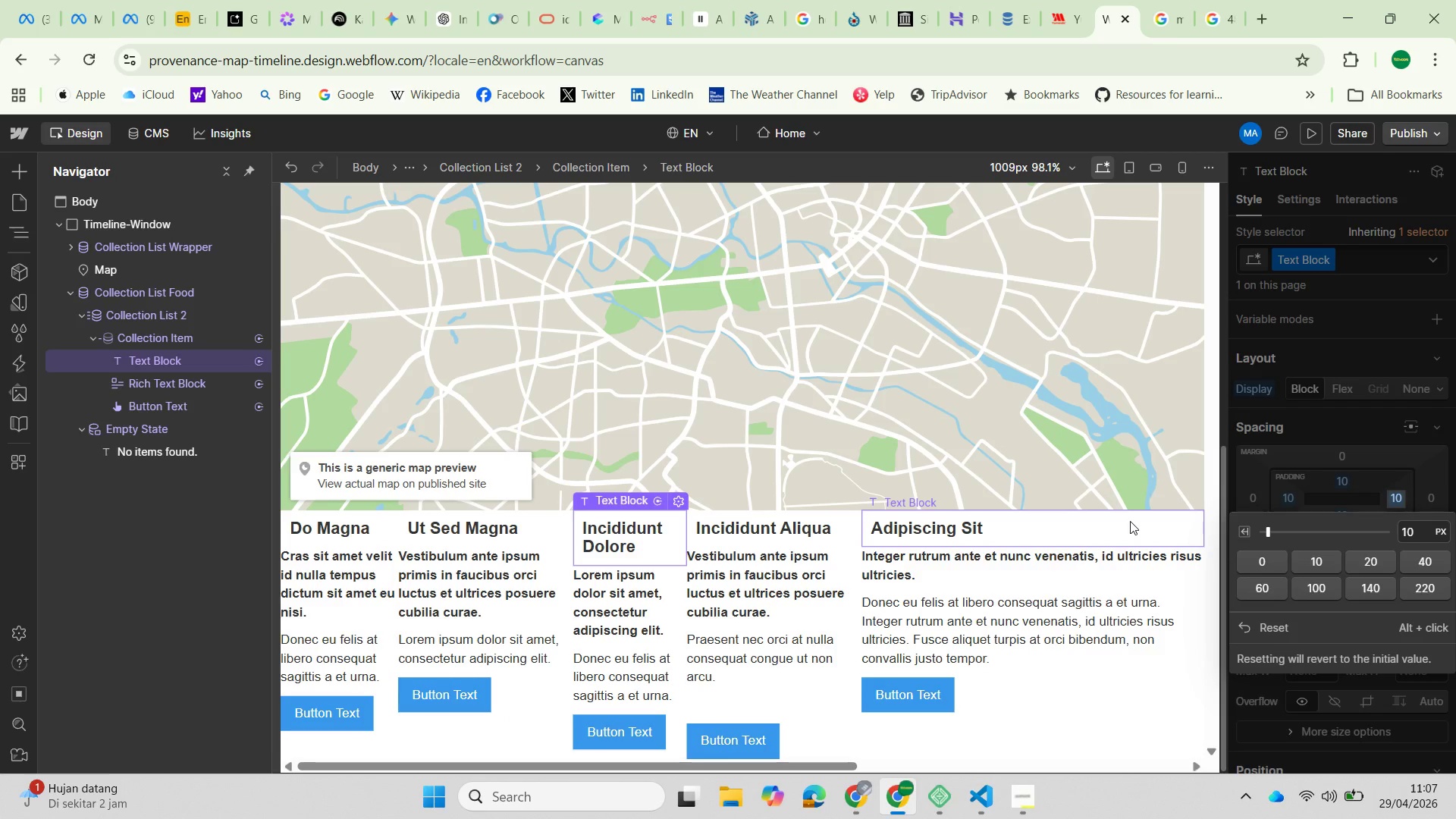 
left_click([149, 337])
 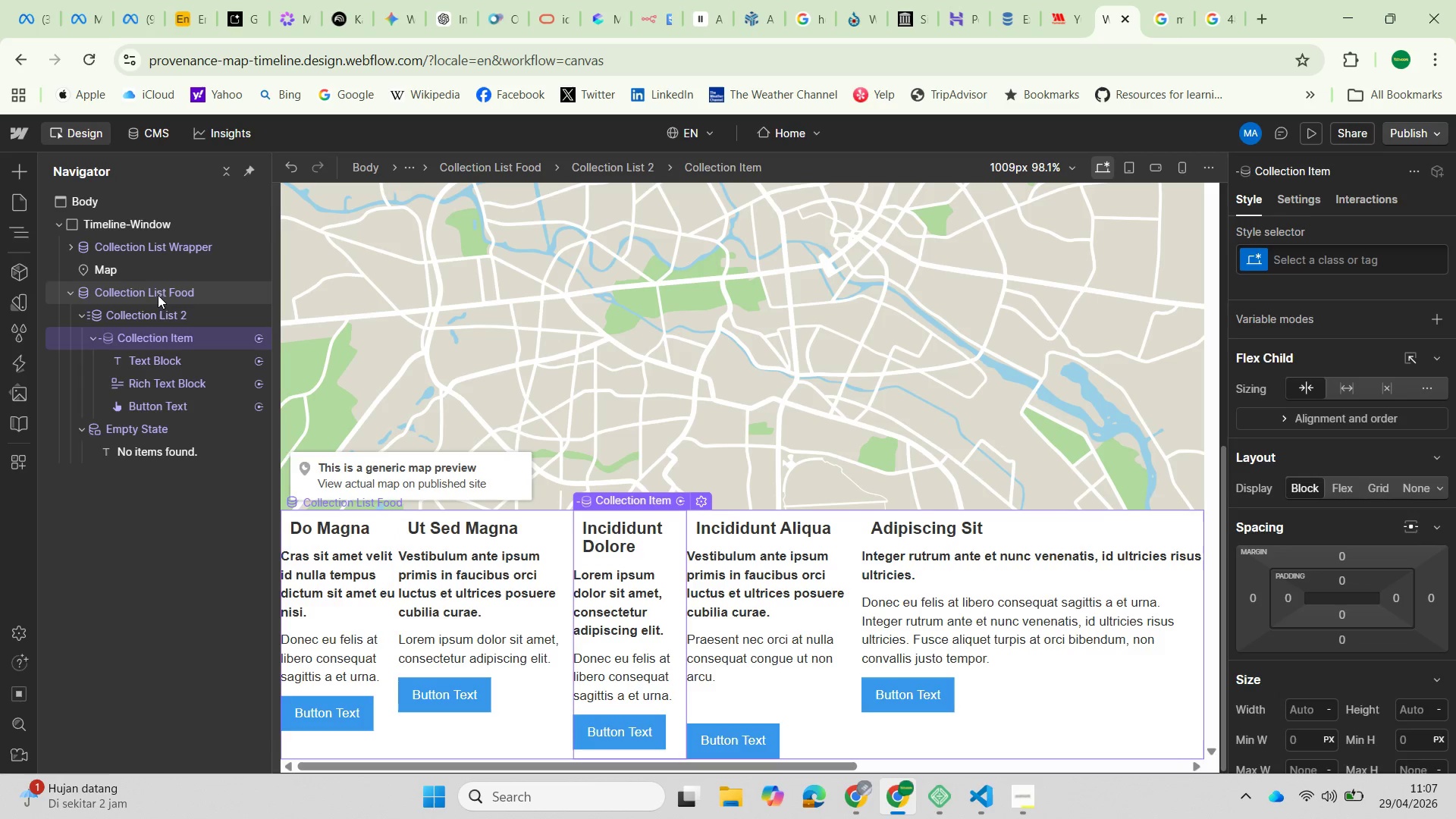 
left_click([143, 313])
 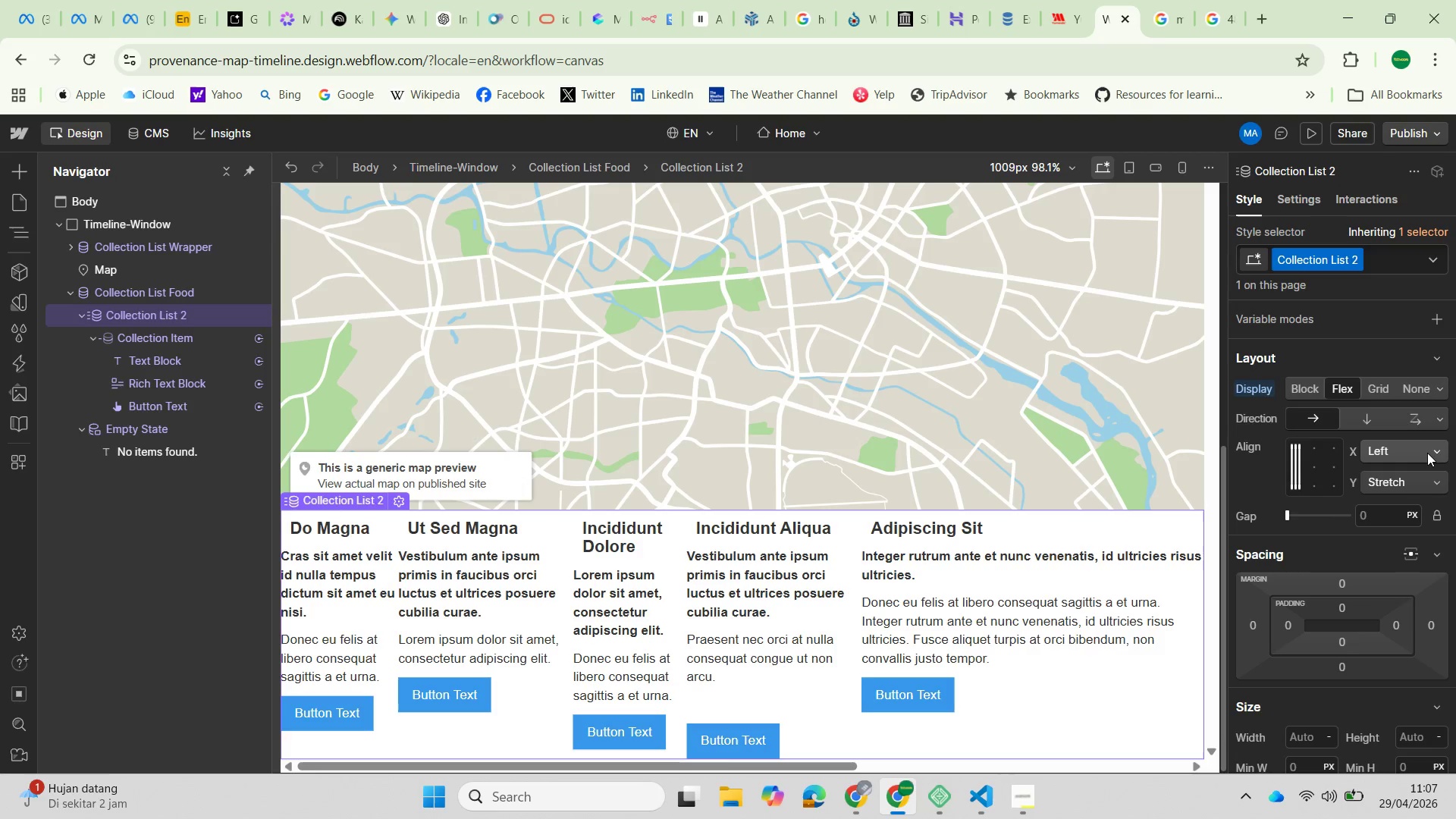 
wait(7.61)
 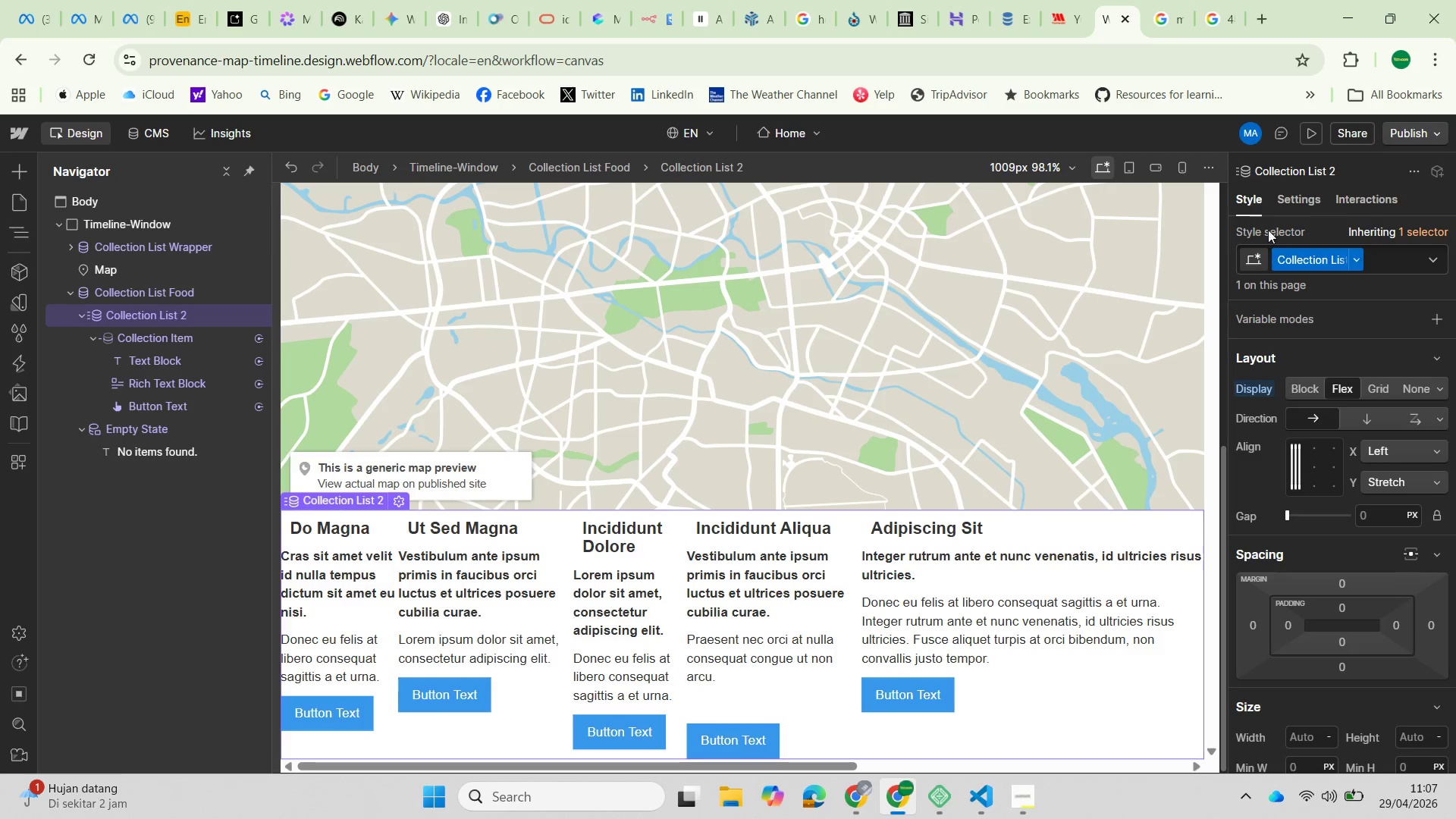 
left_click([1436, 482])
 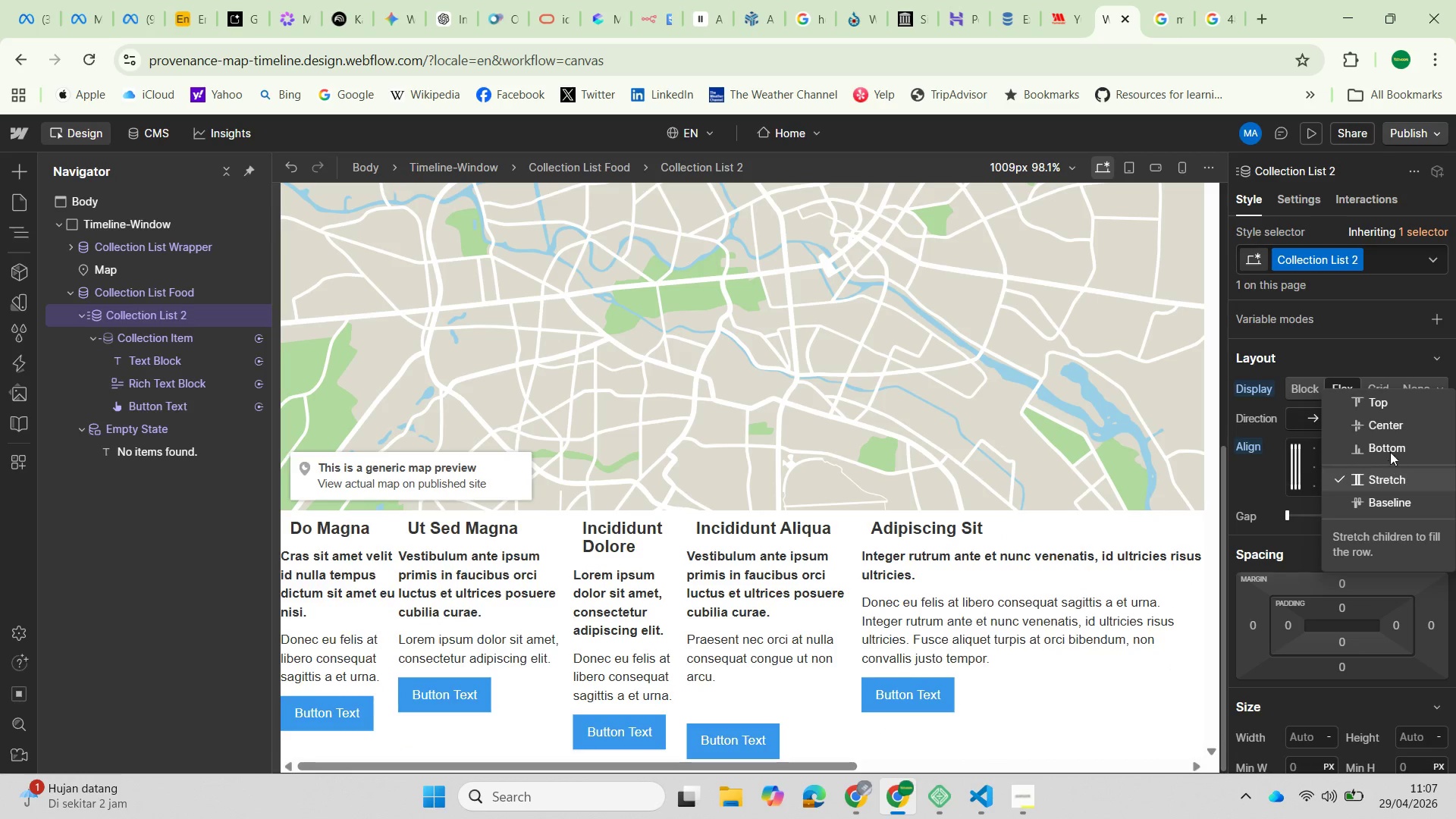 
wait(12.2)
 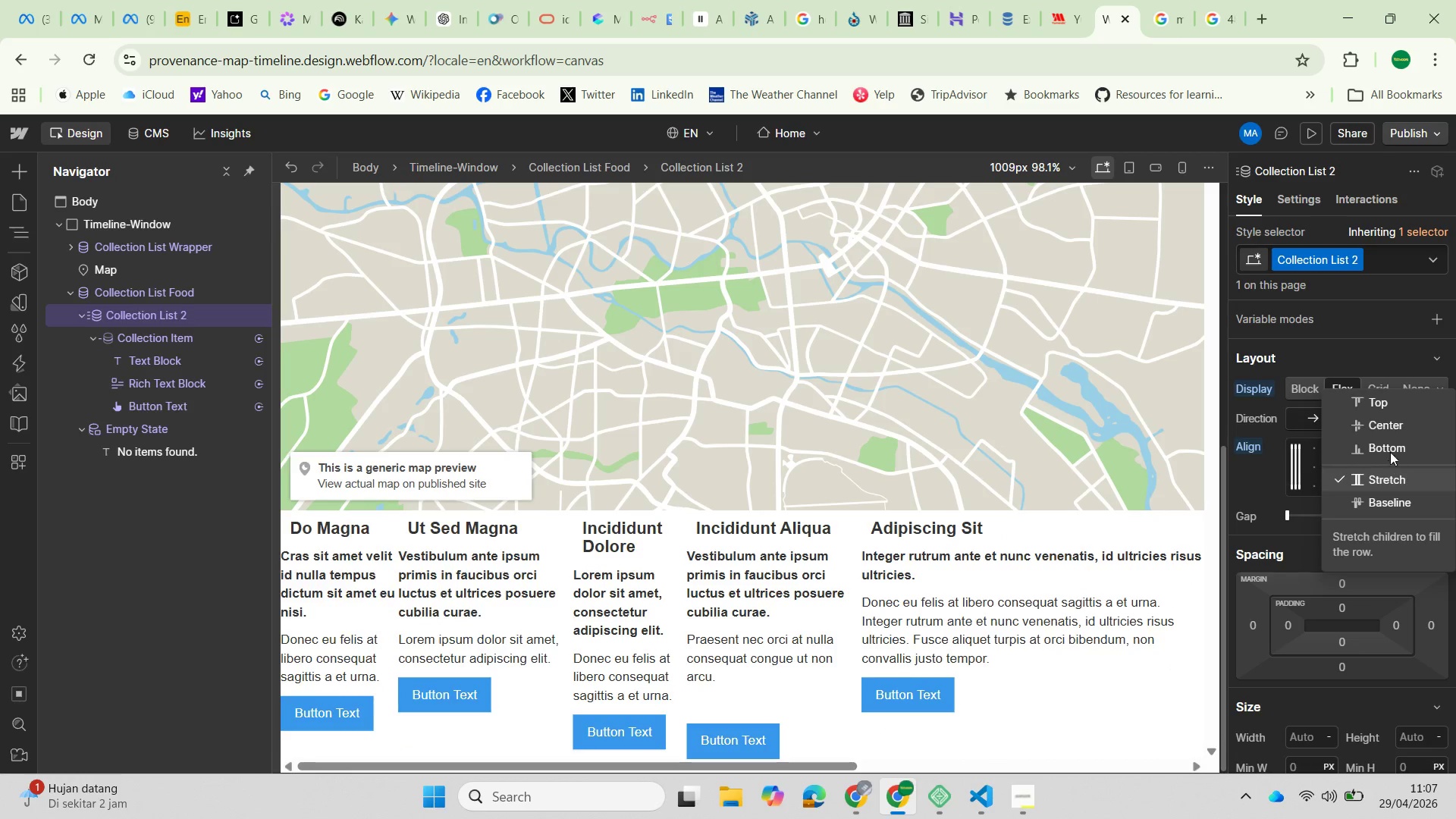 
left_click([1390, 409])
 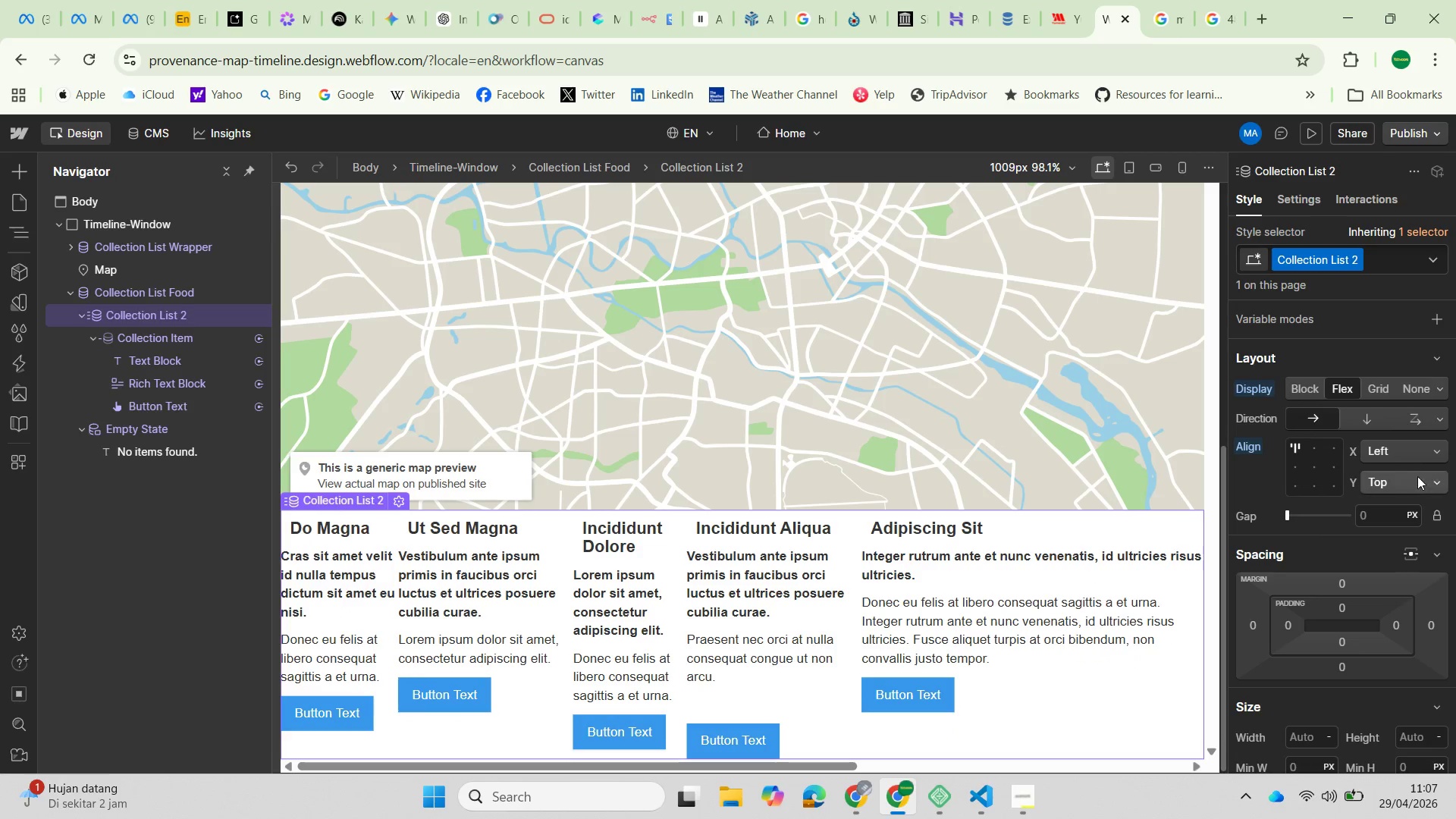 
left_click([1413, 447])
 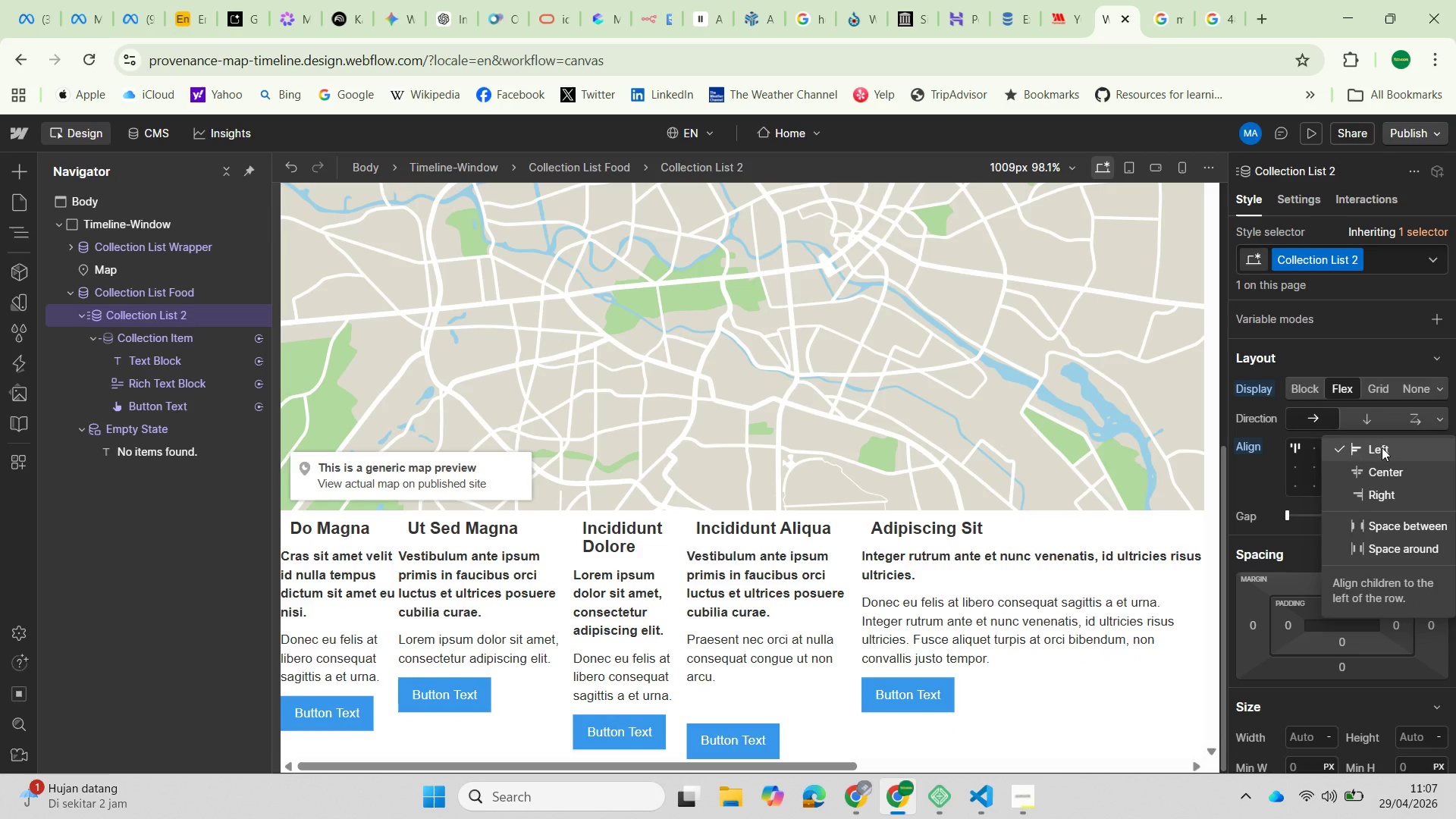 
left_click([1382, 447])
 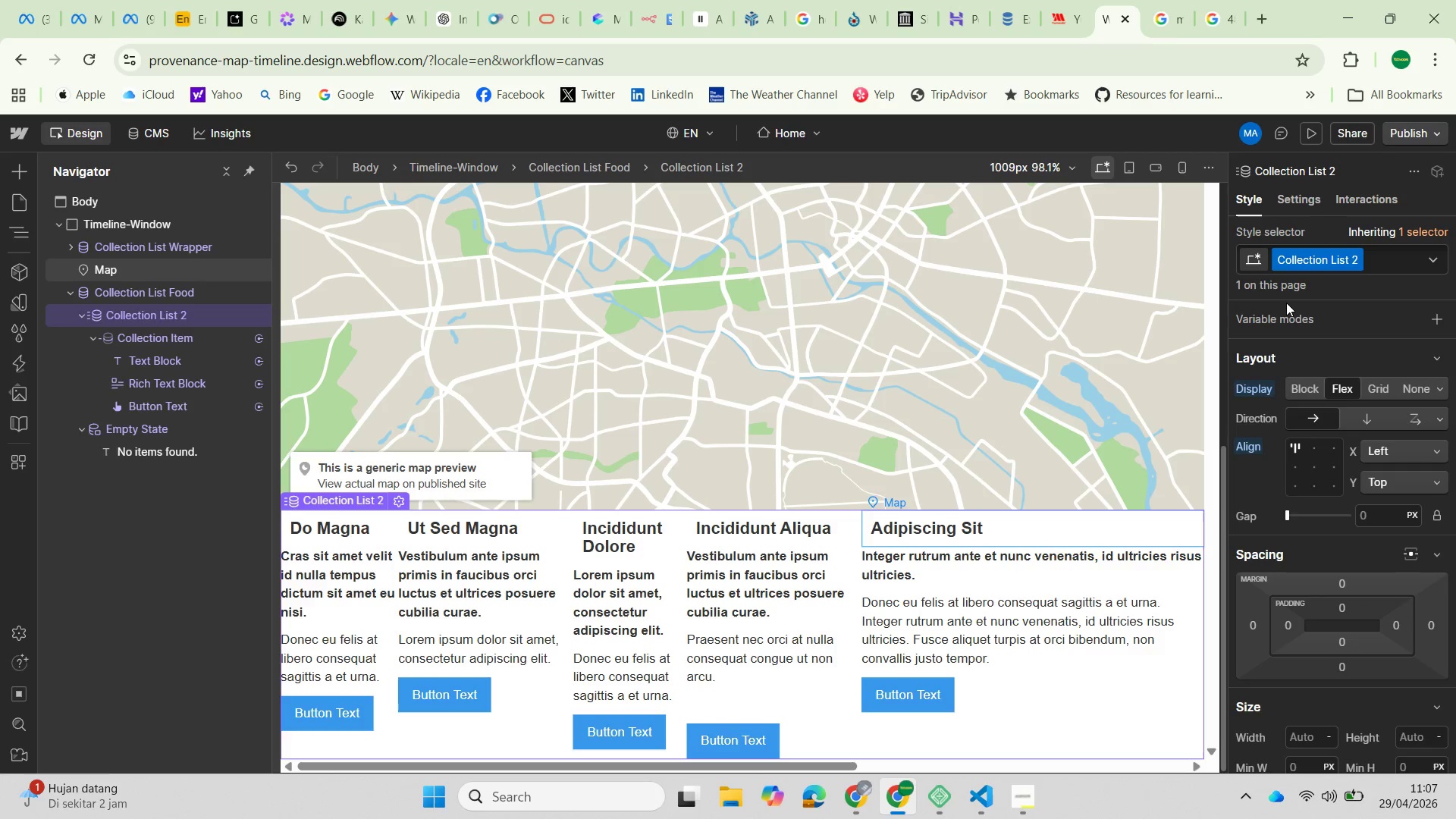 
wait(7.94)
 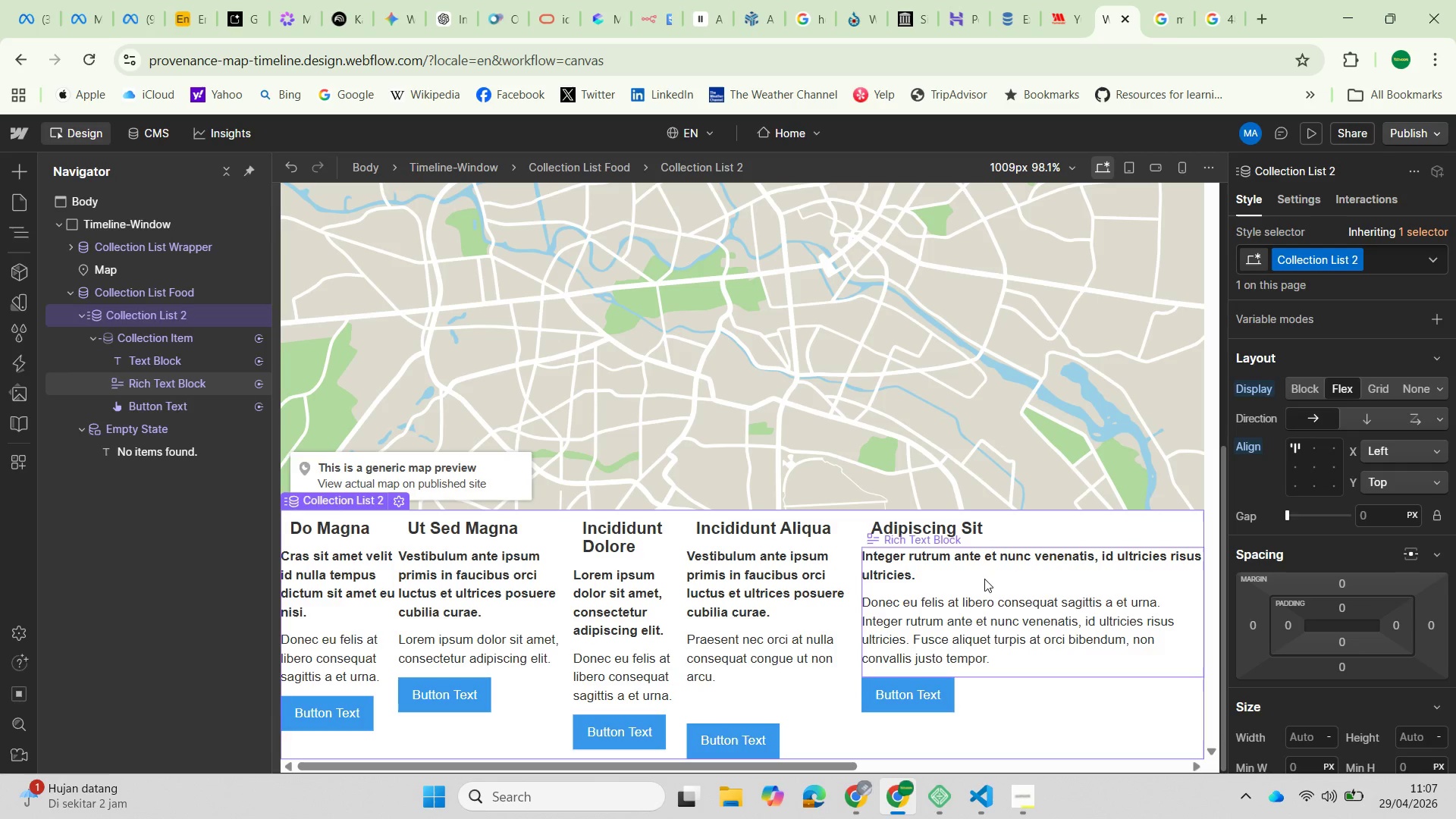 
left_click([1307, 127])
 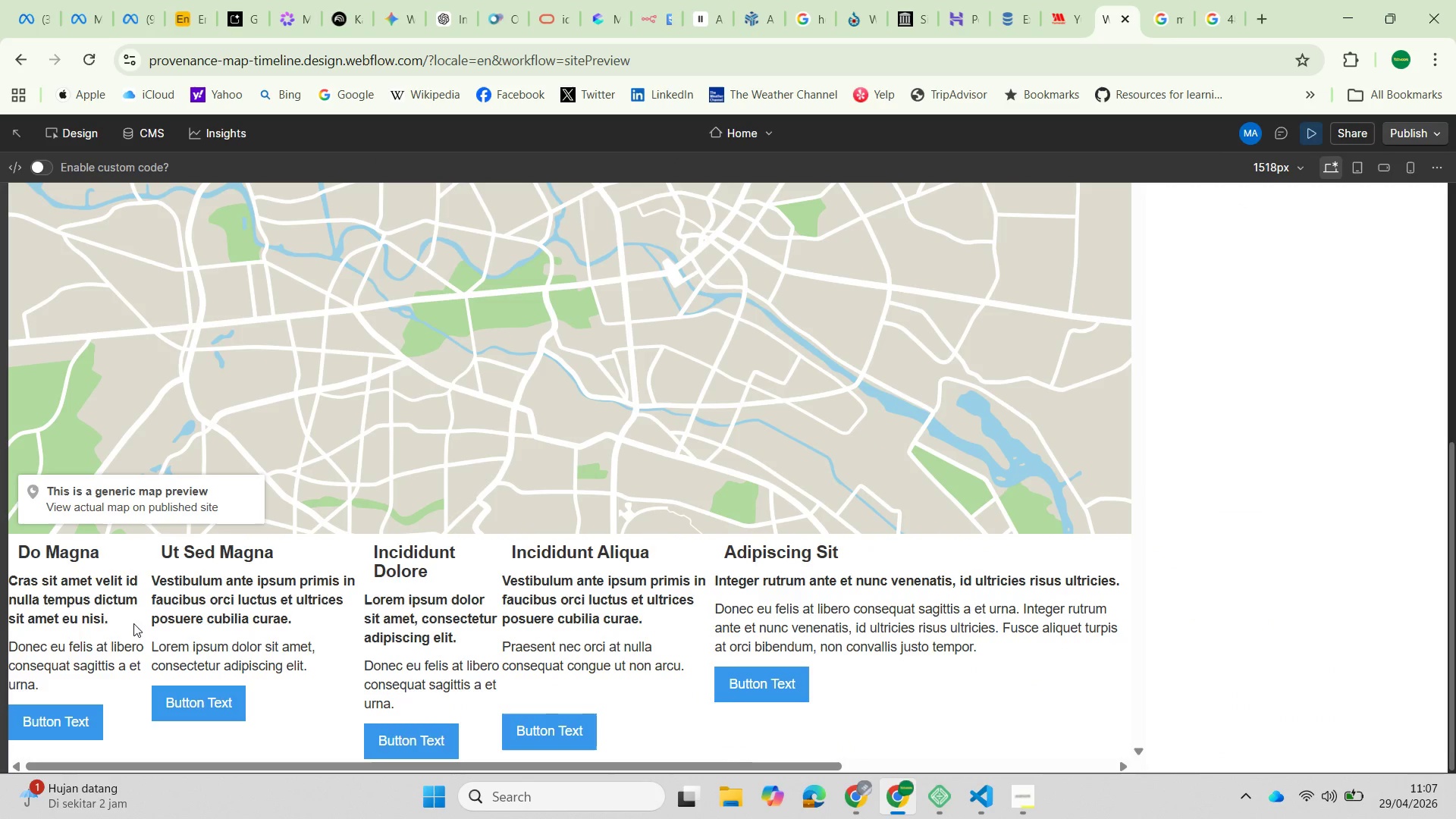 
left_click([1313, 133])
 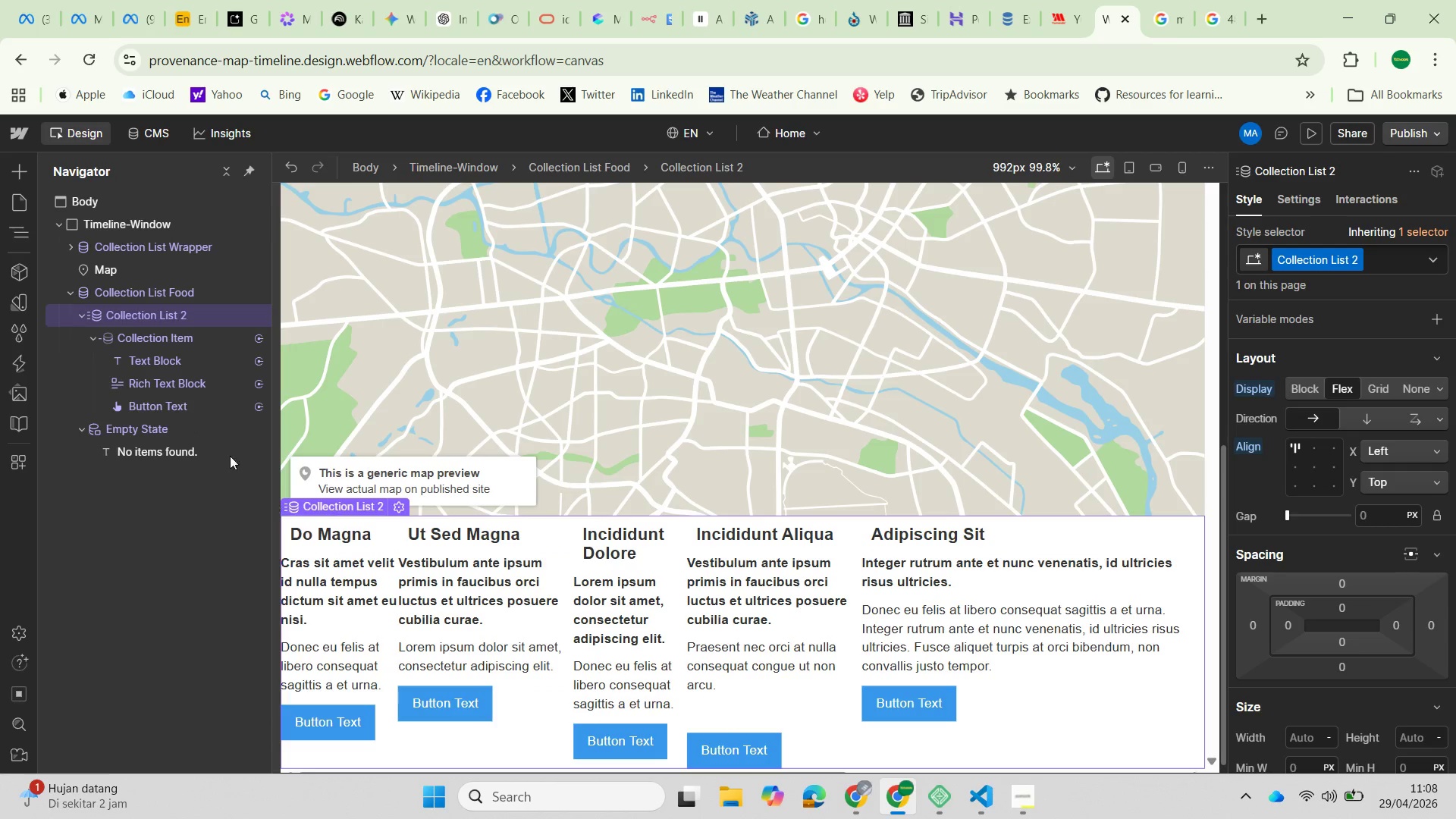 
left_click([179, 314])
 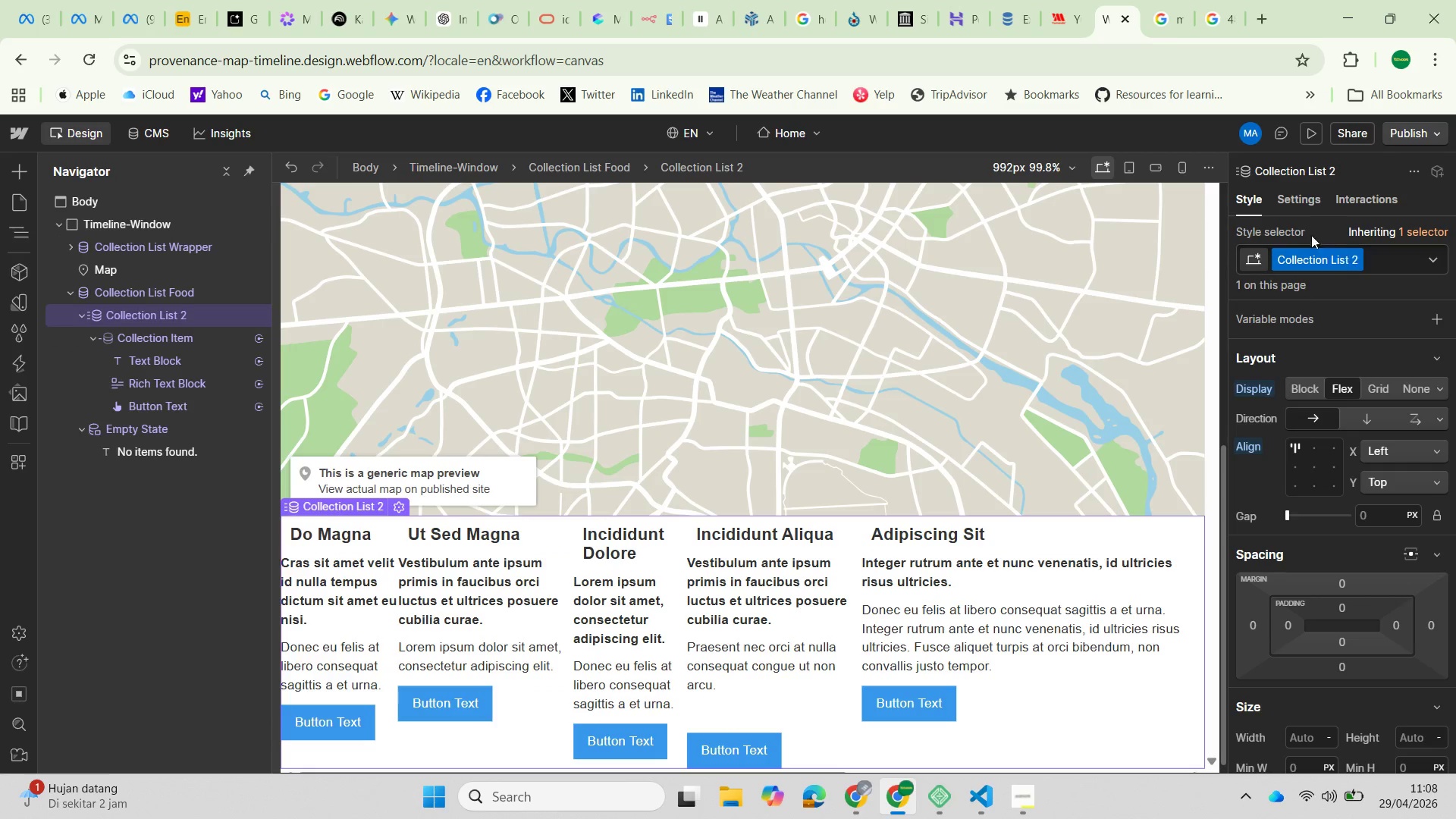 
scroll: coordinate [1373, 629], scroll_direction: down, amount: 7.0
 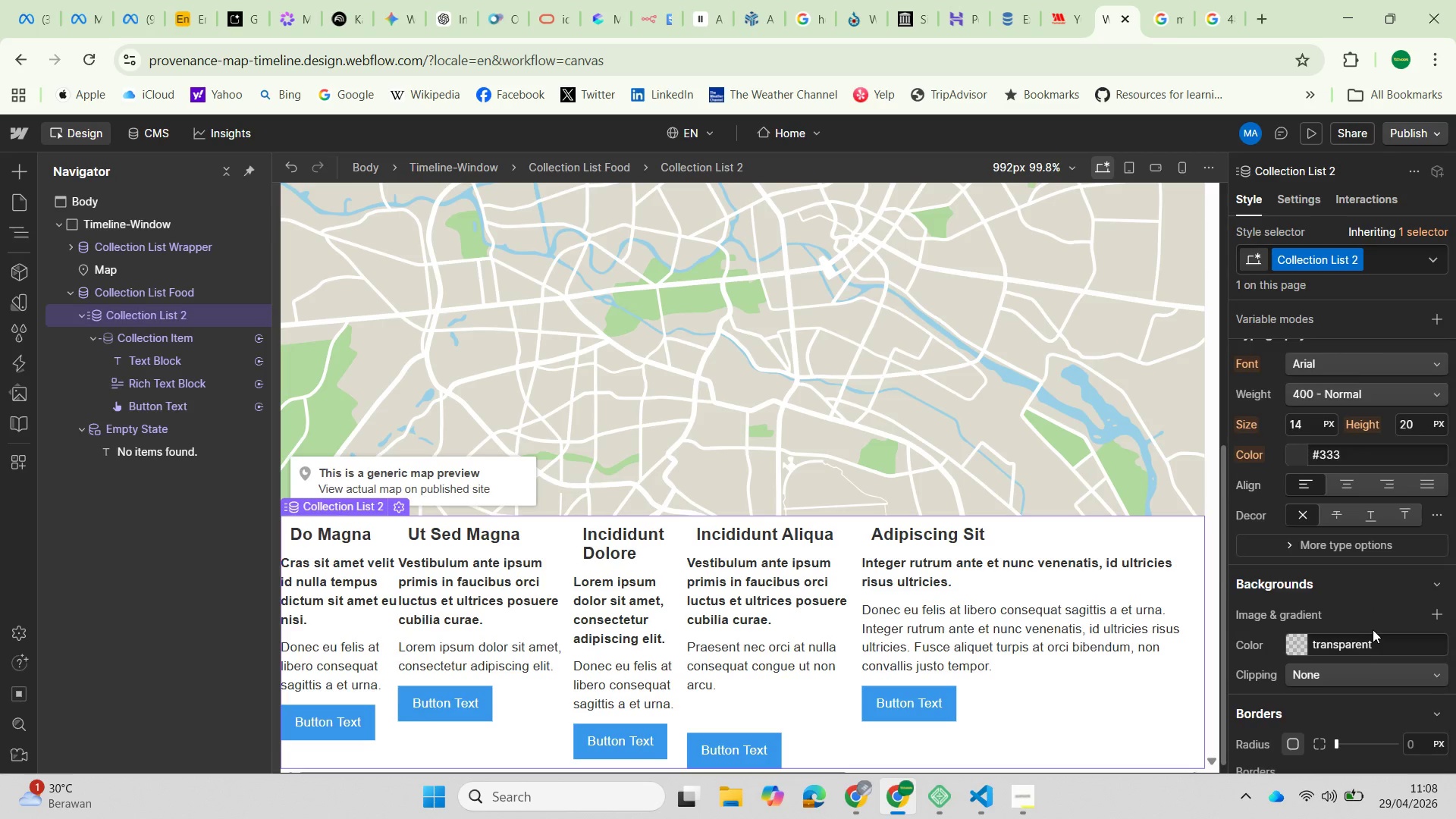 
scroll: coordinate [1350, 620], scroll_direction: up, amount: 8.0
 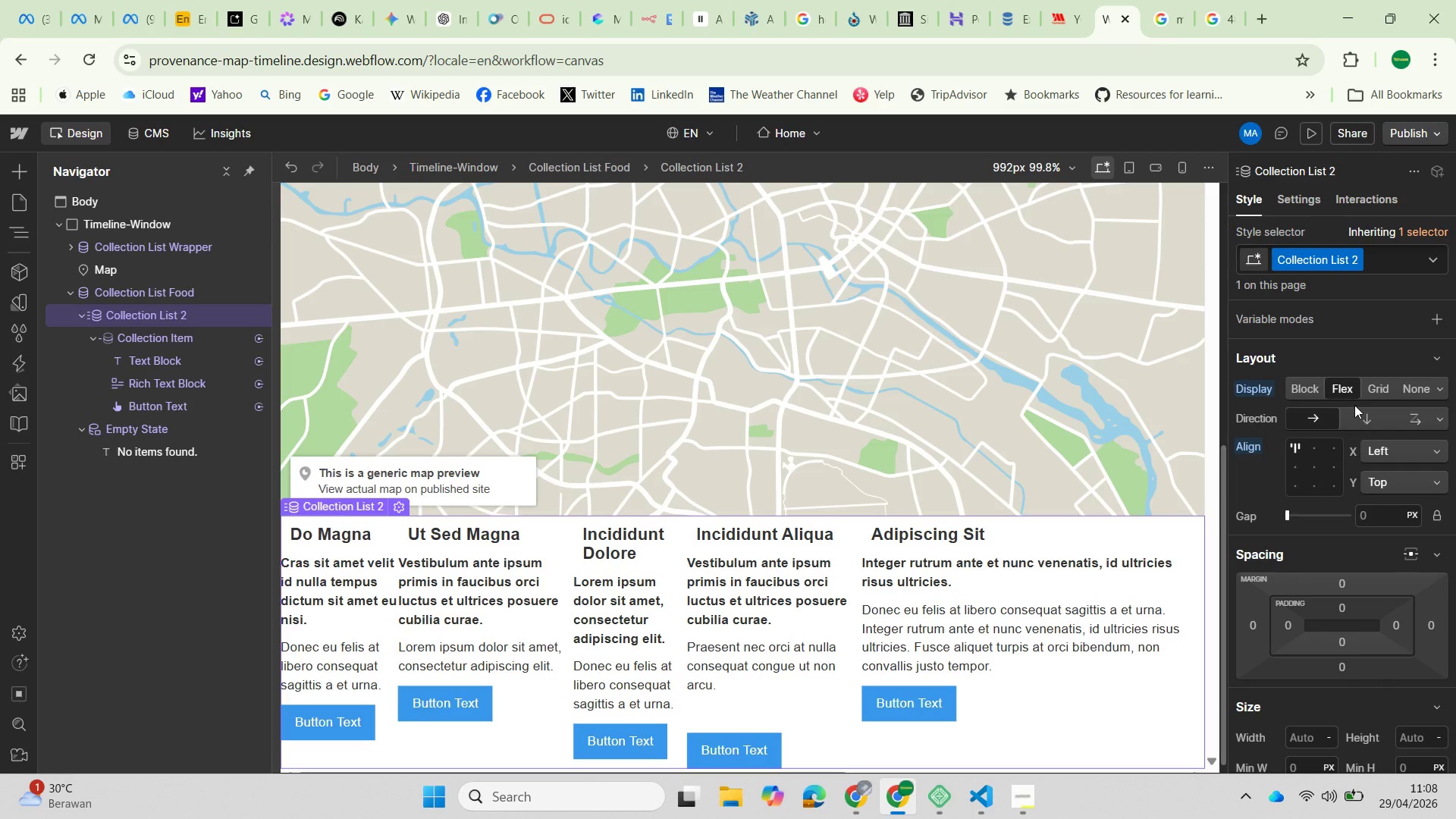 
left_click([1362, 414])
 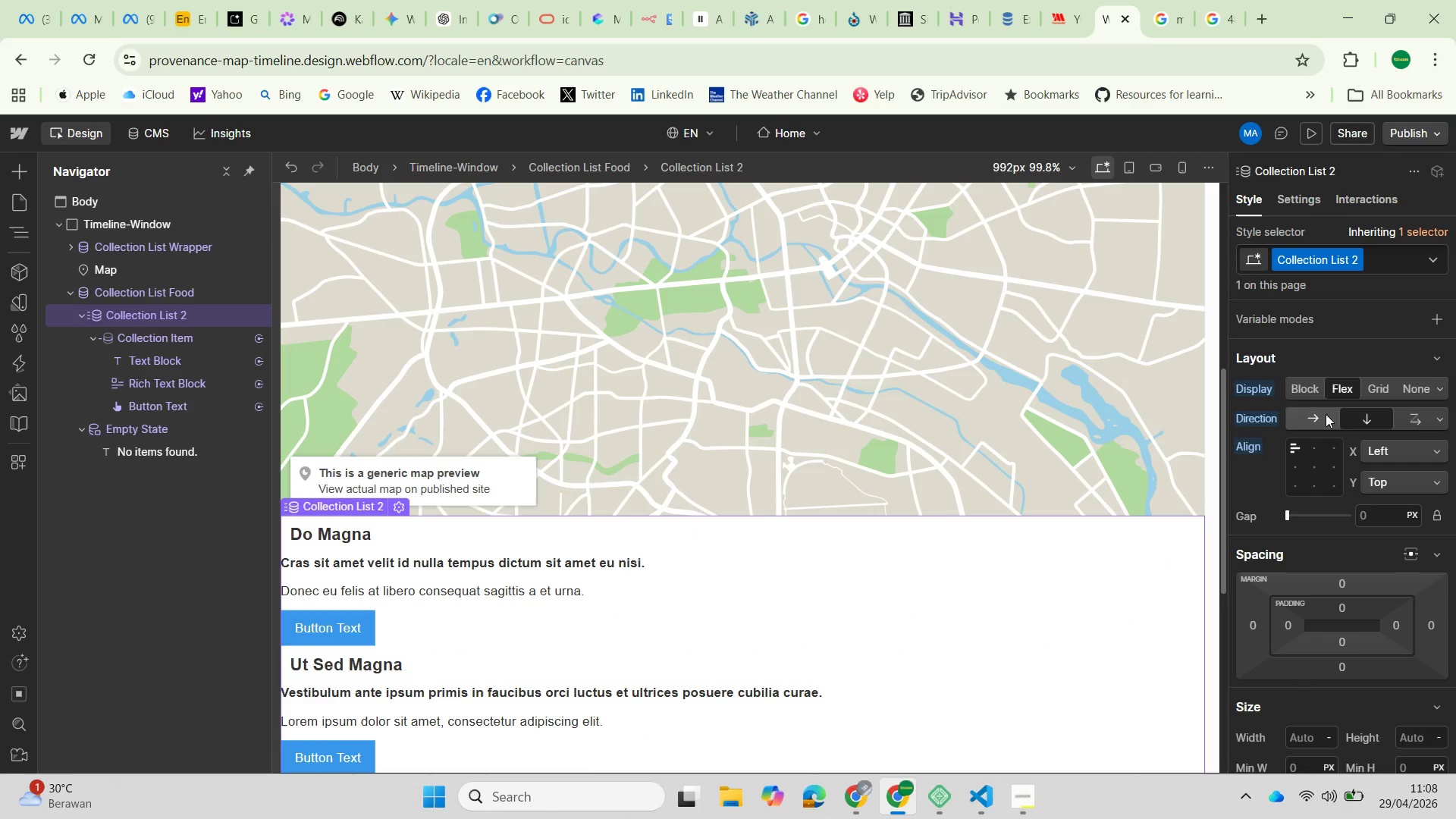 
left_click([1306, 415])
 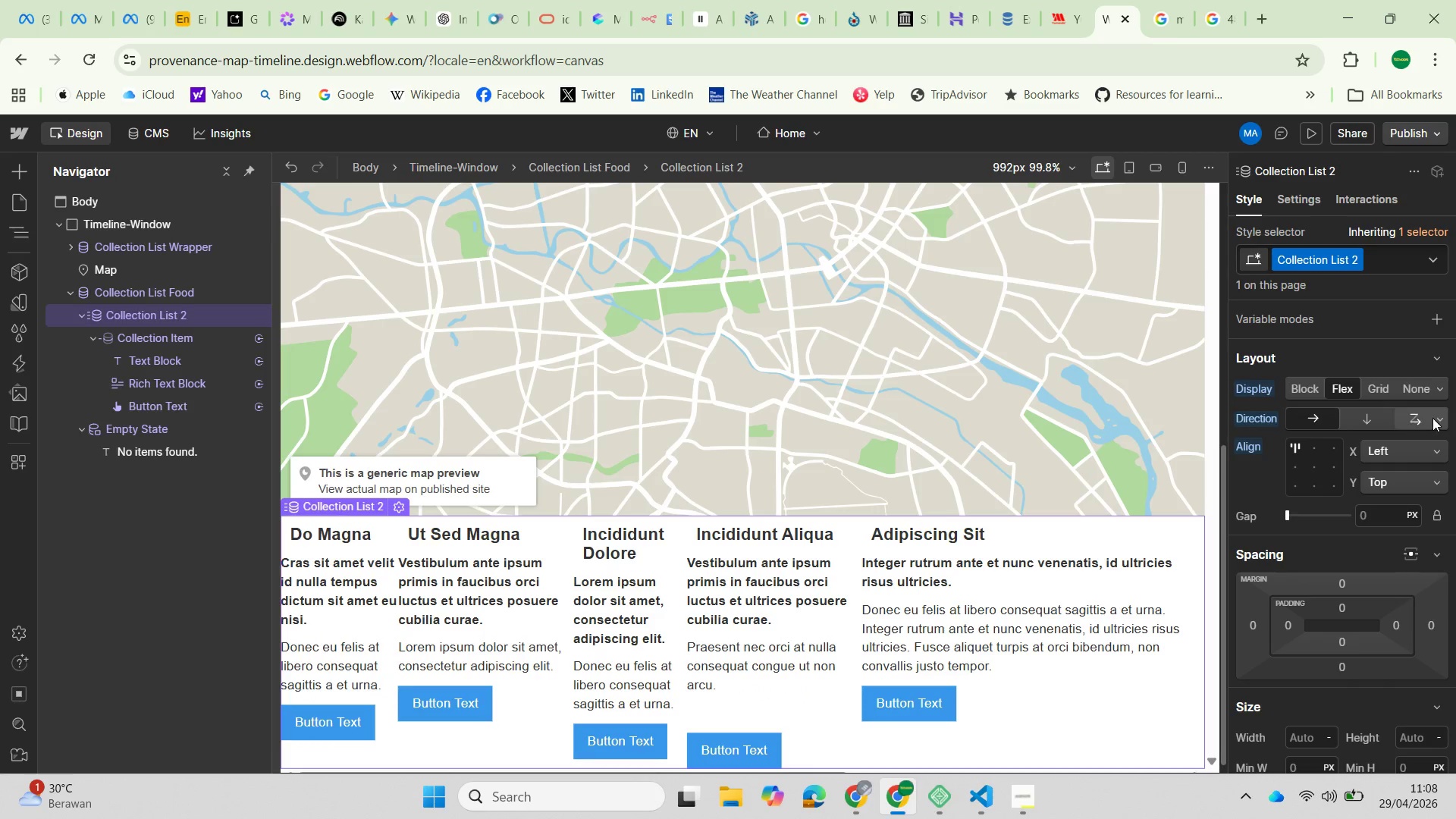 
left_click([1435, 418])
 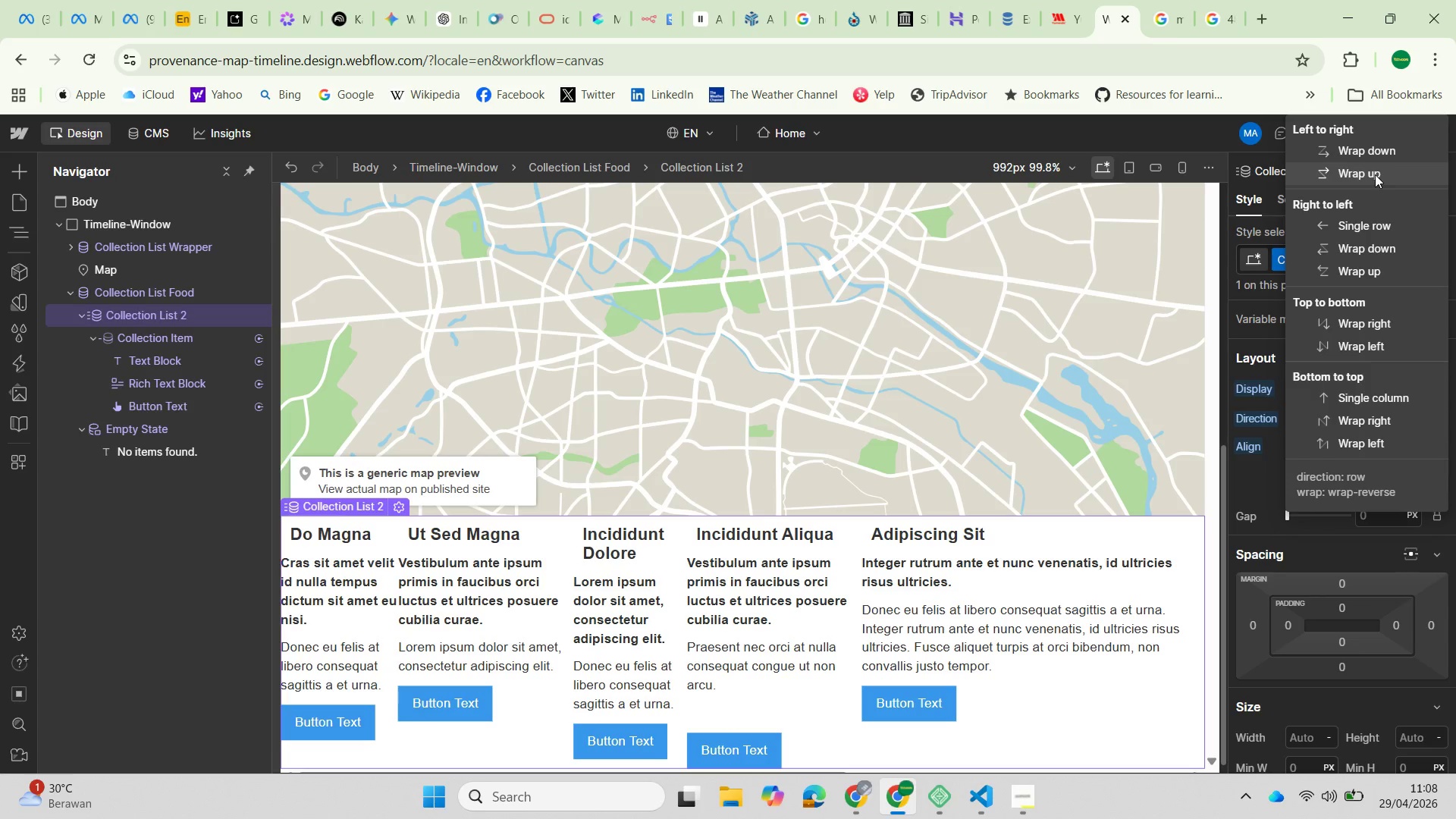 
wait(17.83)
 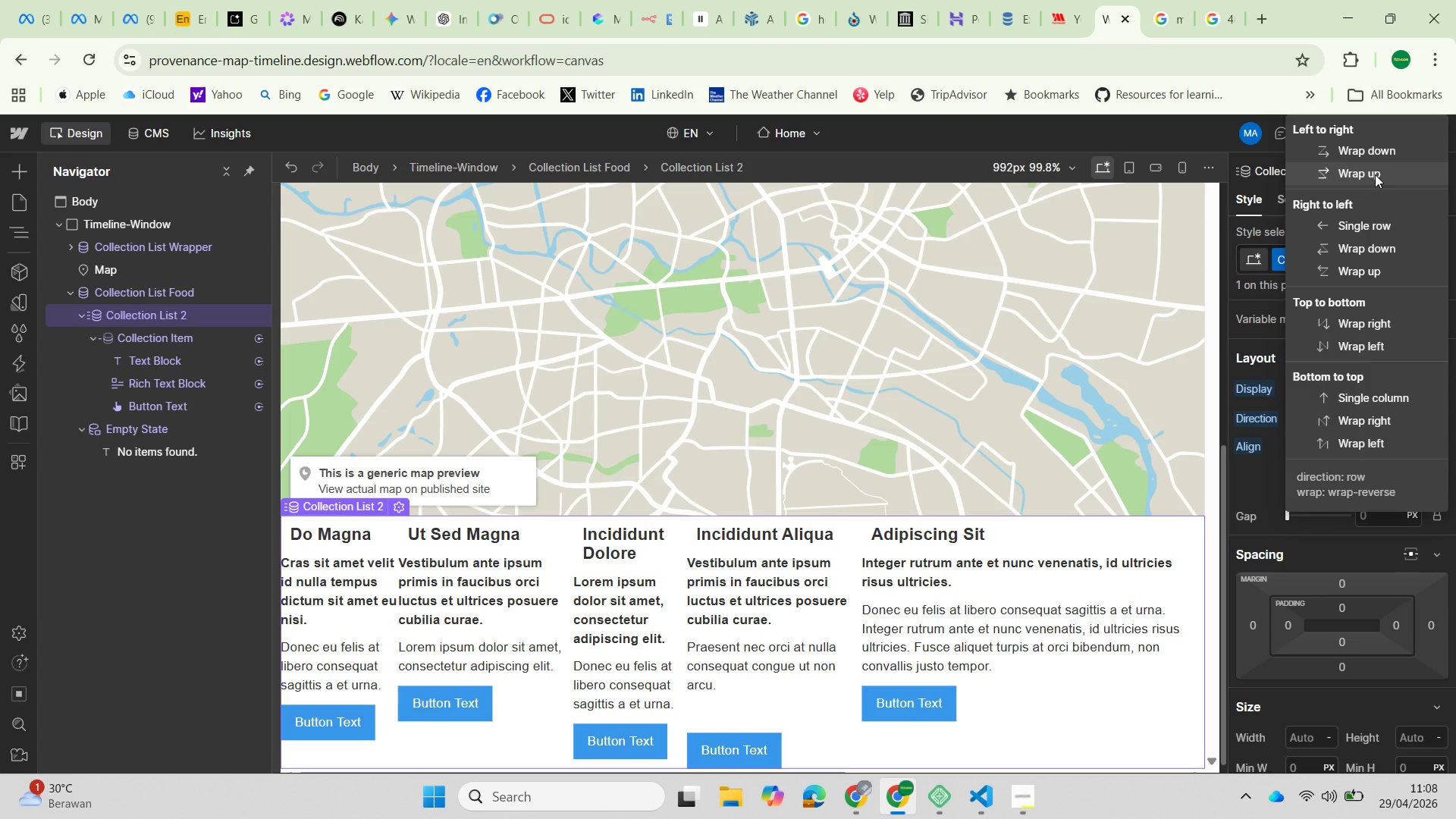 
left_click([158, 135])
 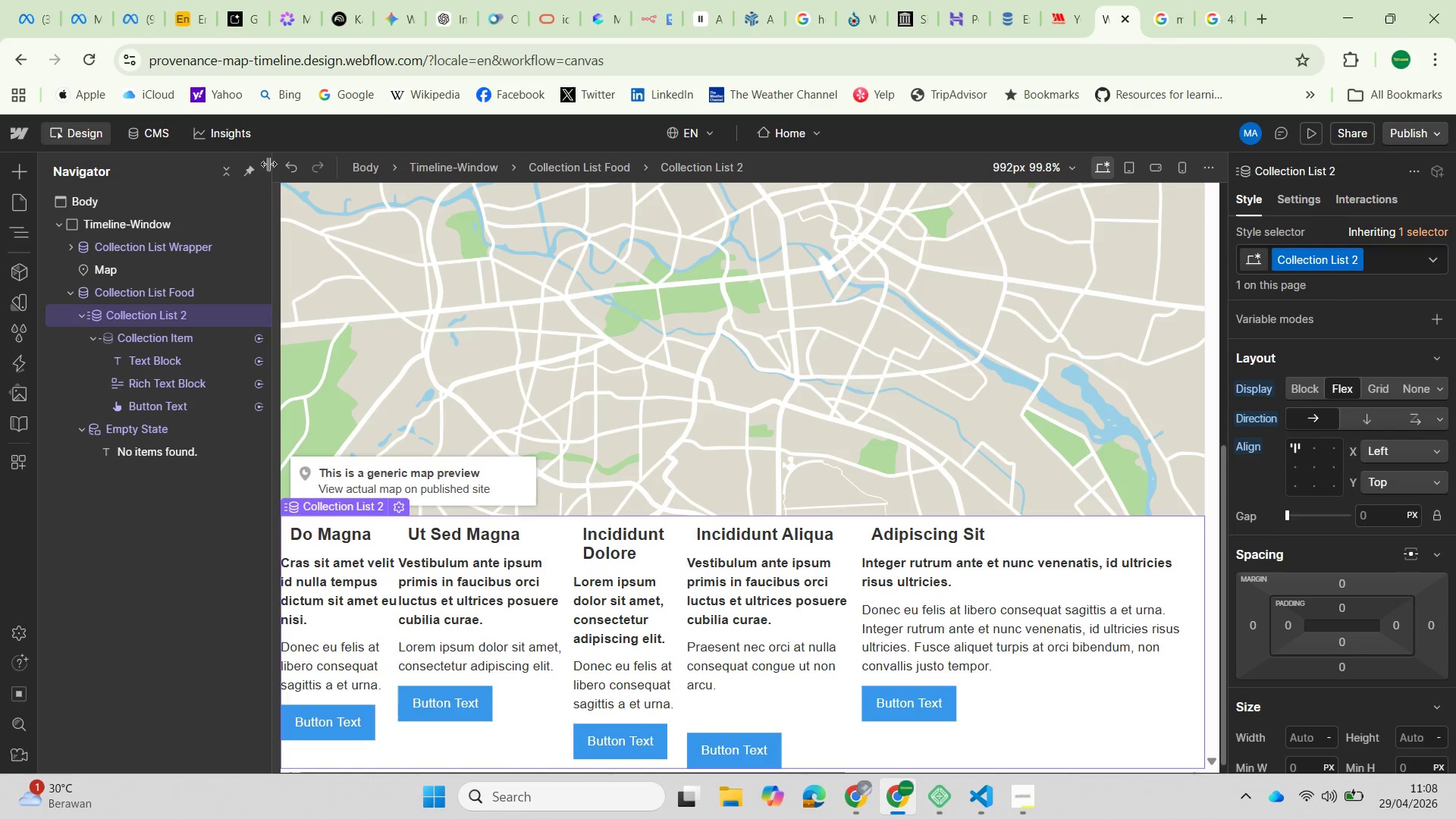 
left_click([161, 131])
 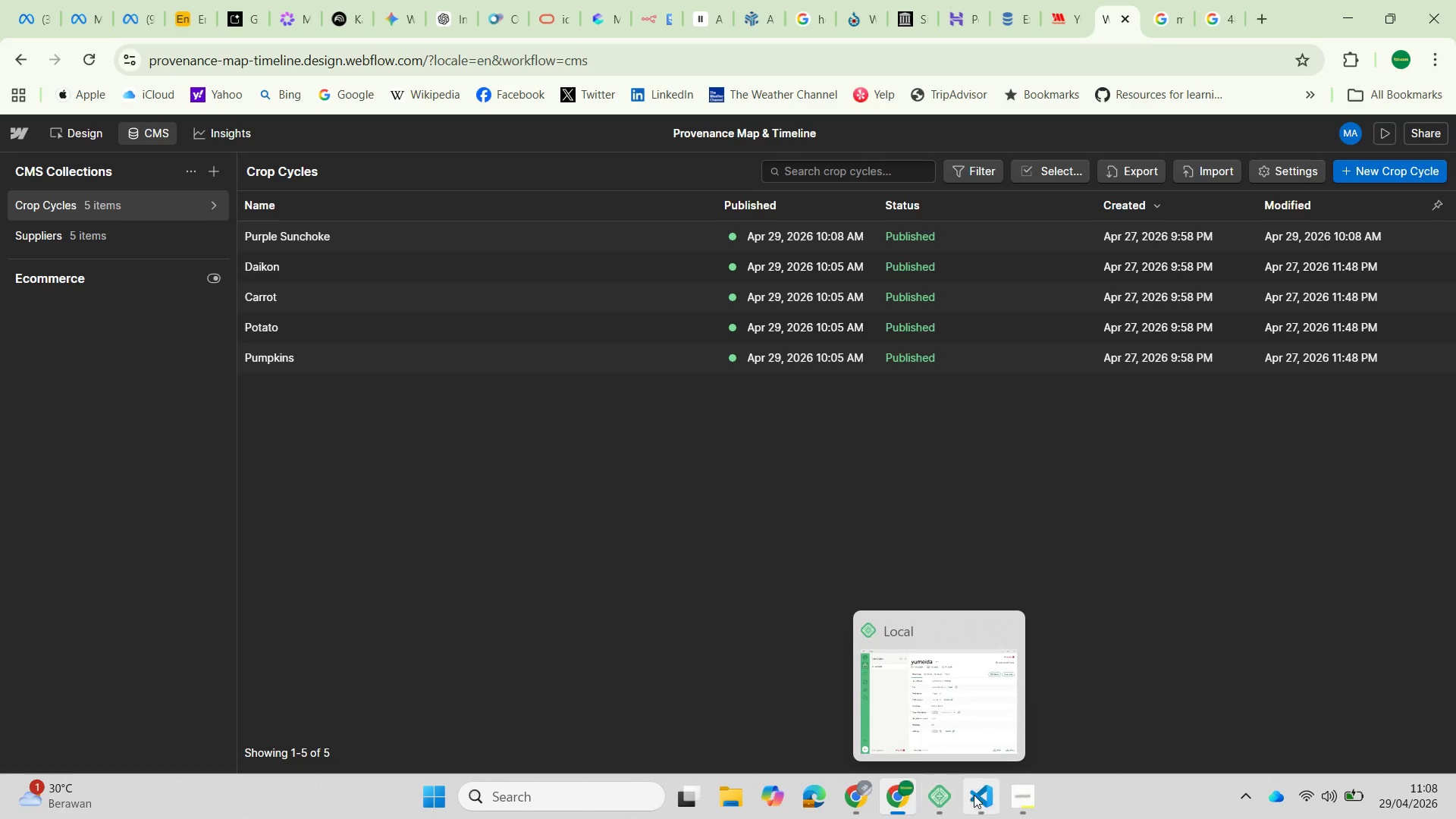 
wait(5.45)
 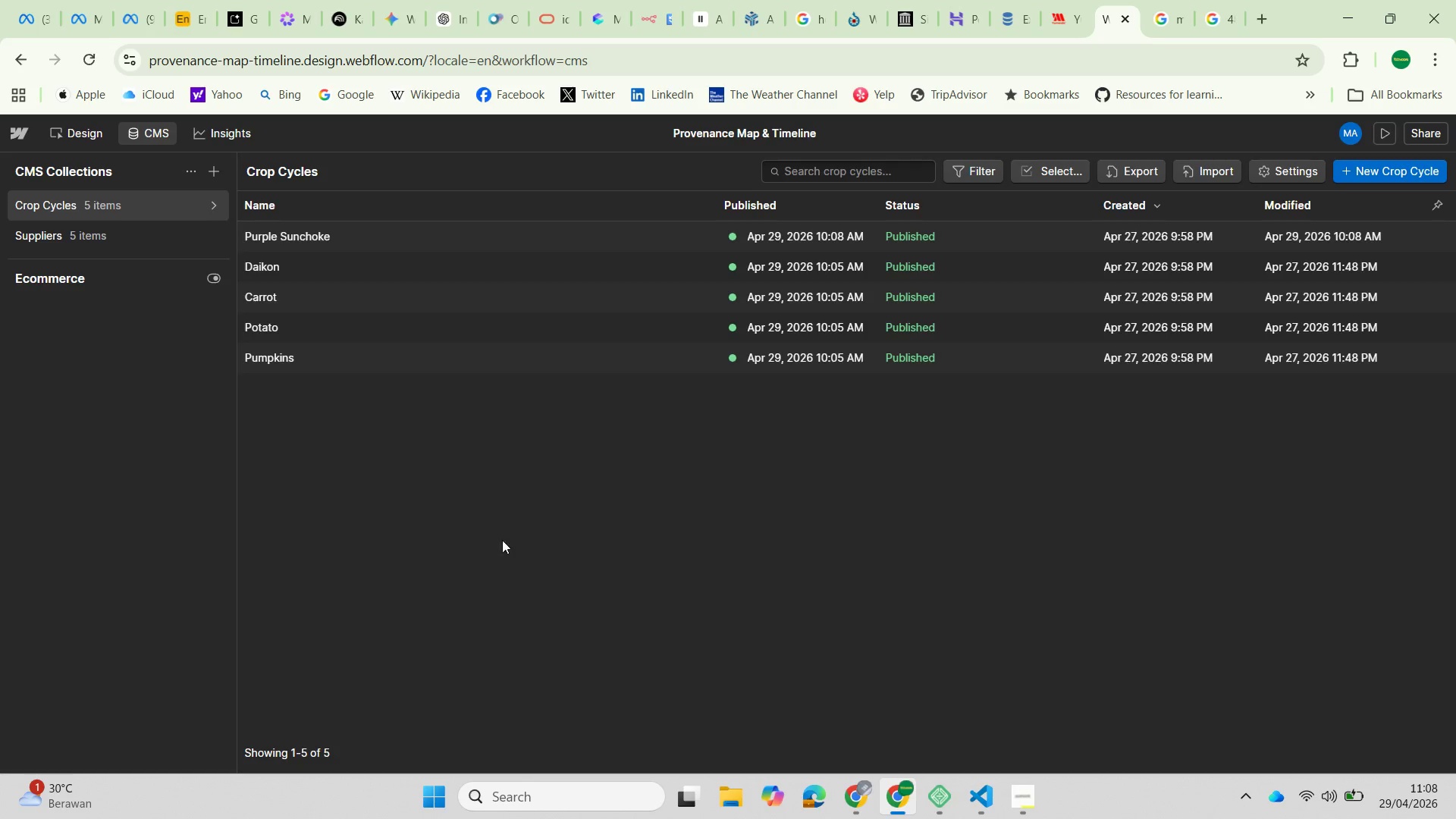 
left_click([1021, 797])